 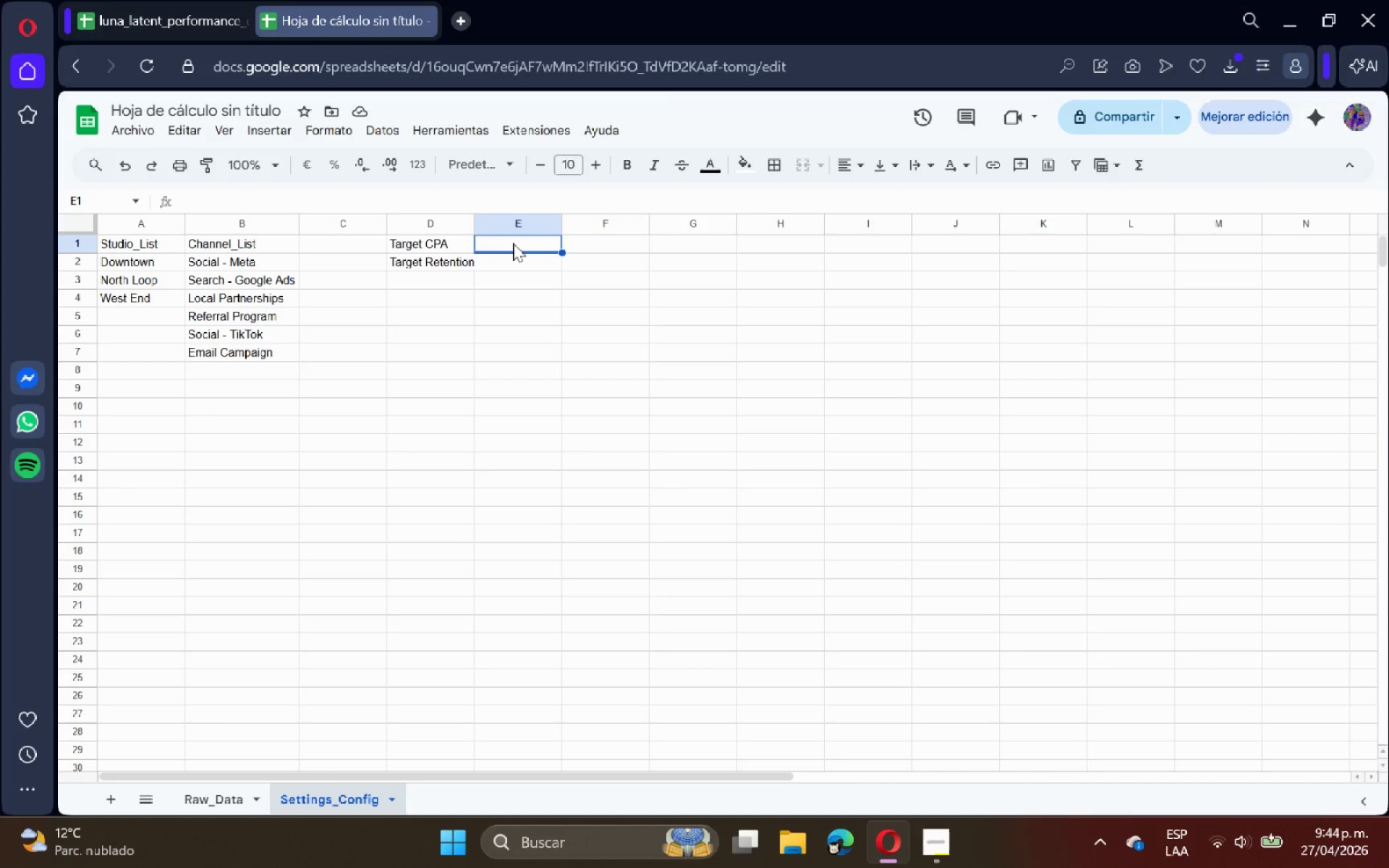 
type(25)
 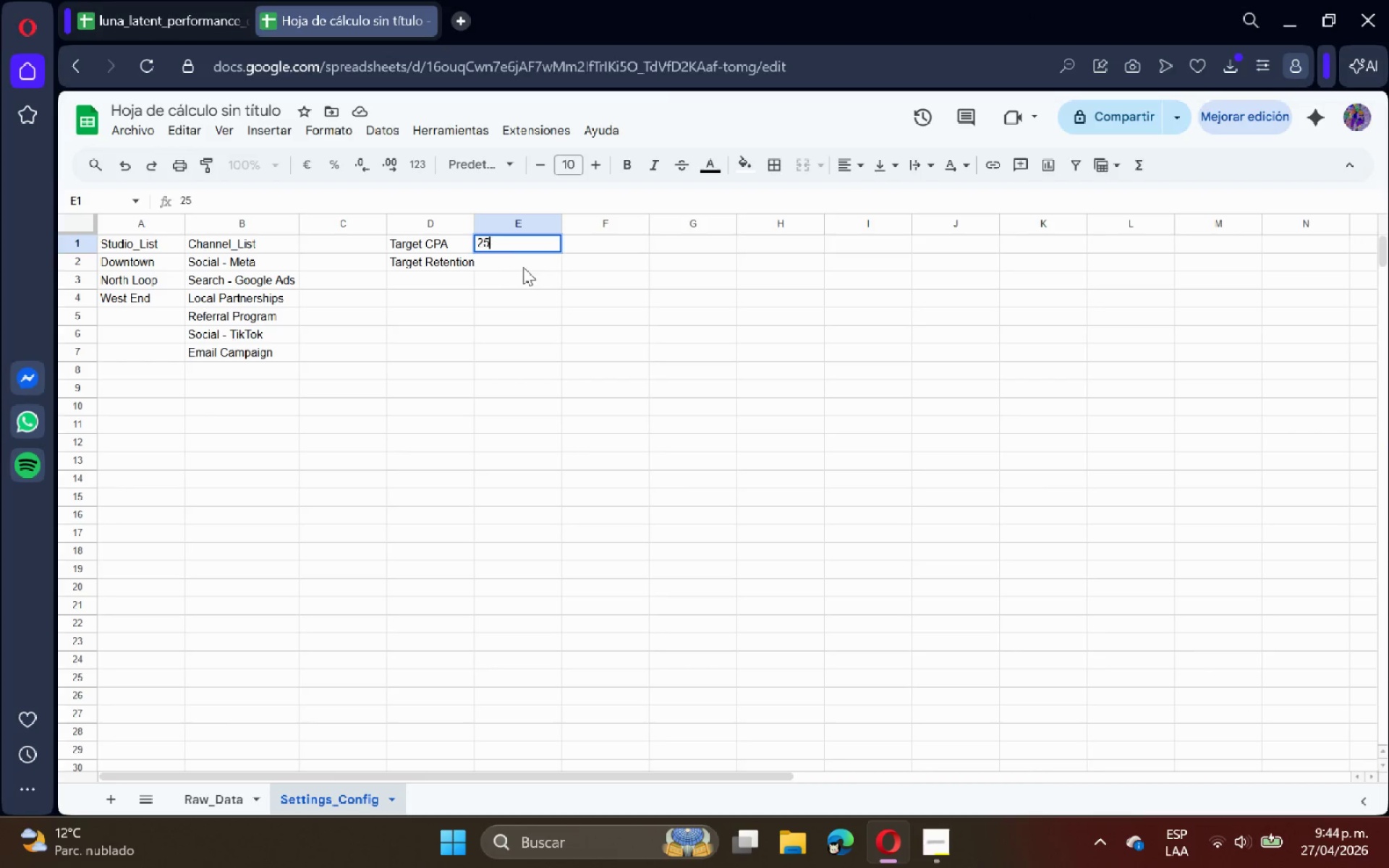 
left_click([524, 268])
 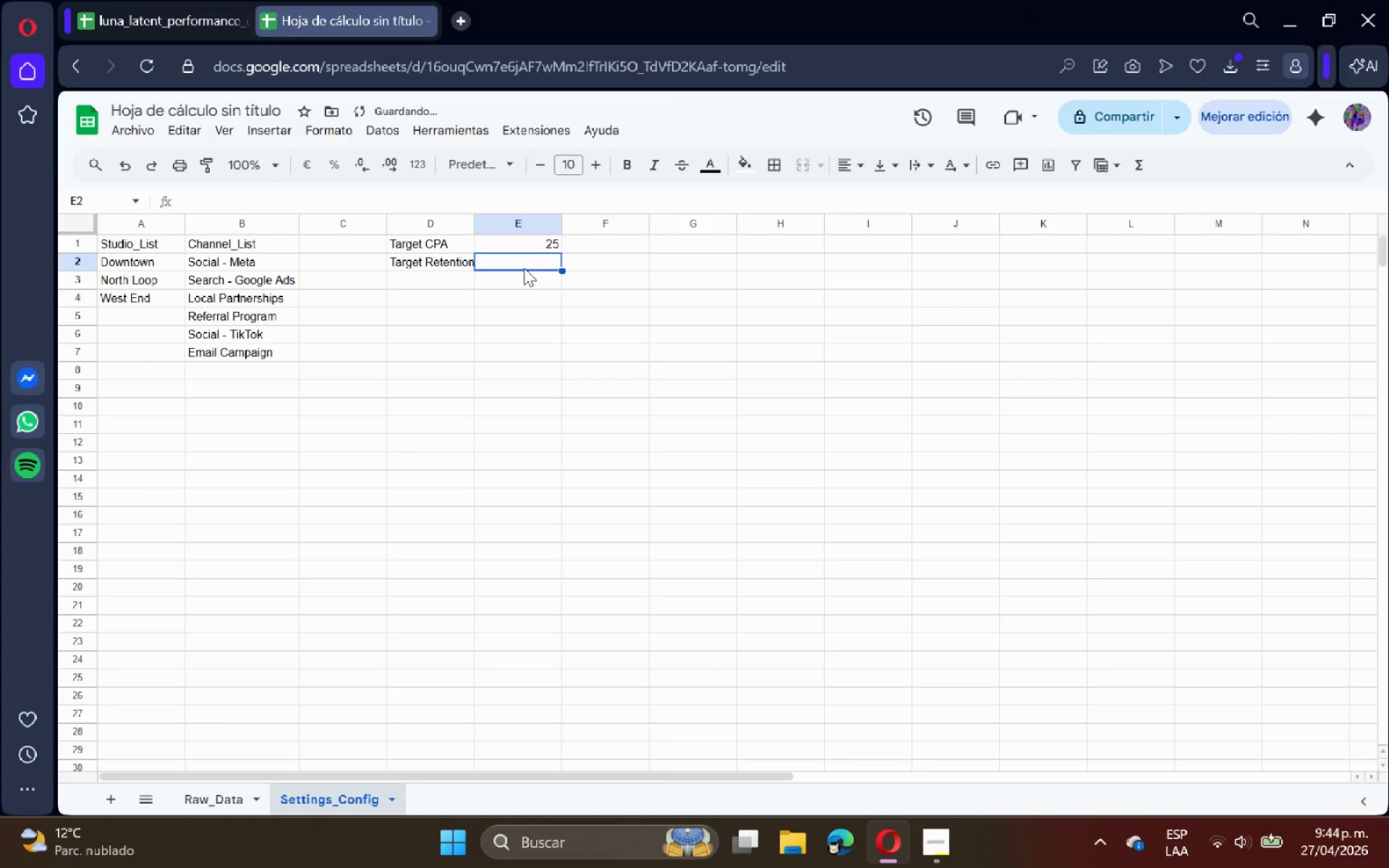 
type(0,60)
 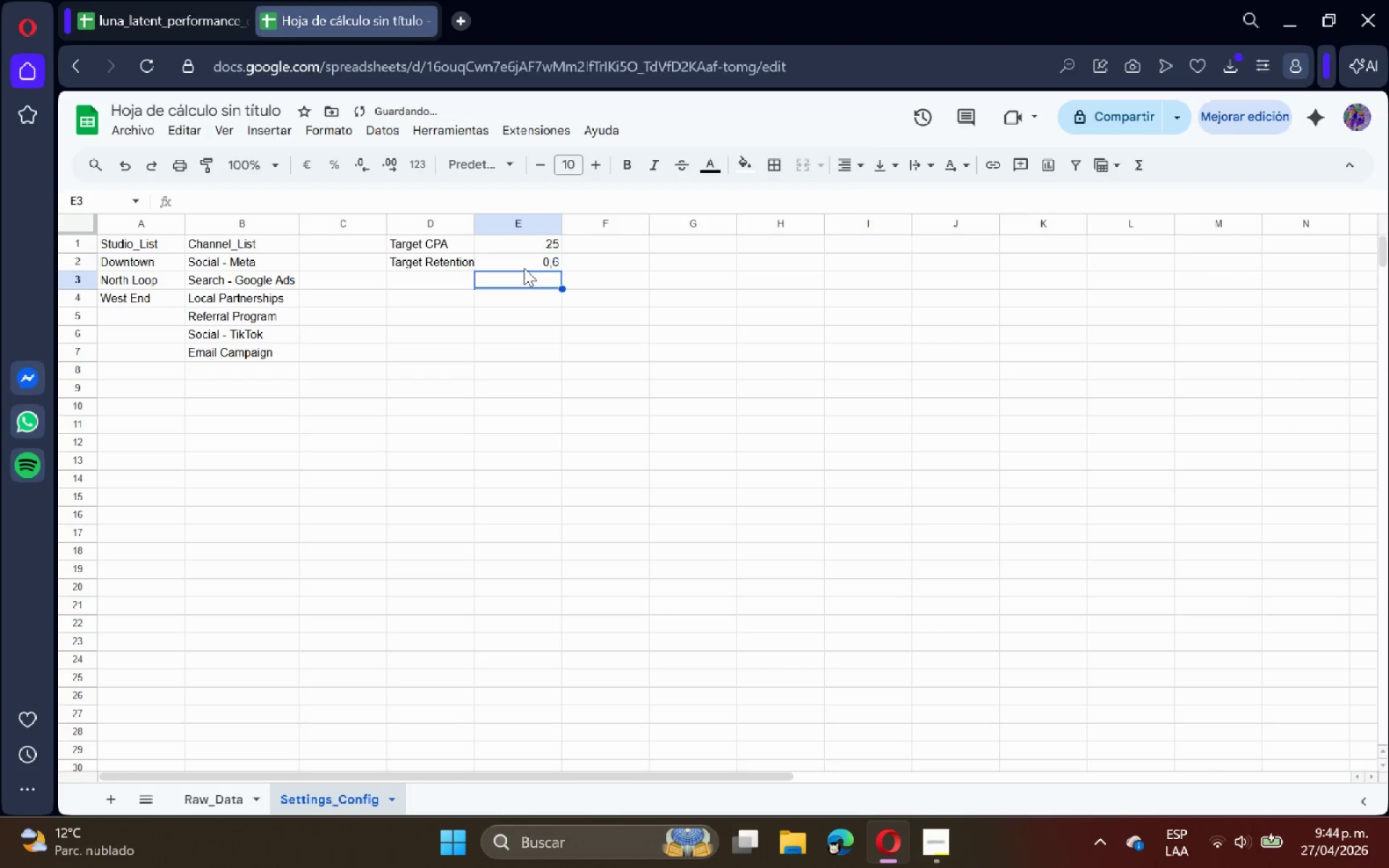 
key(Enter)
 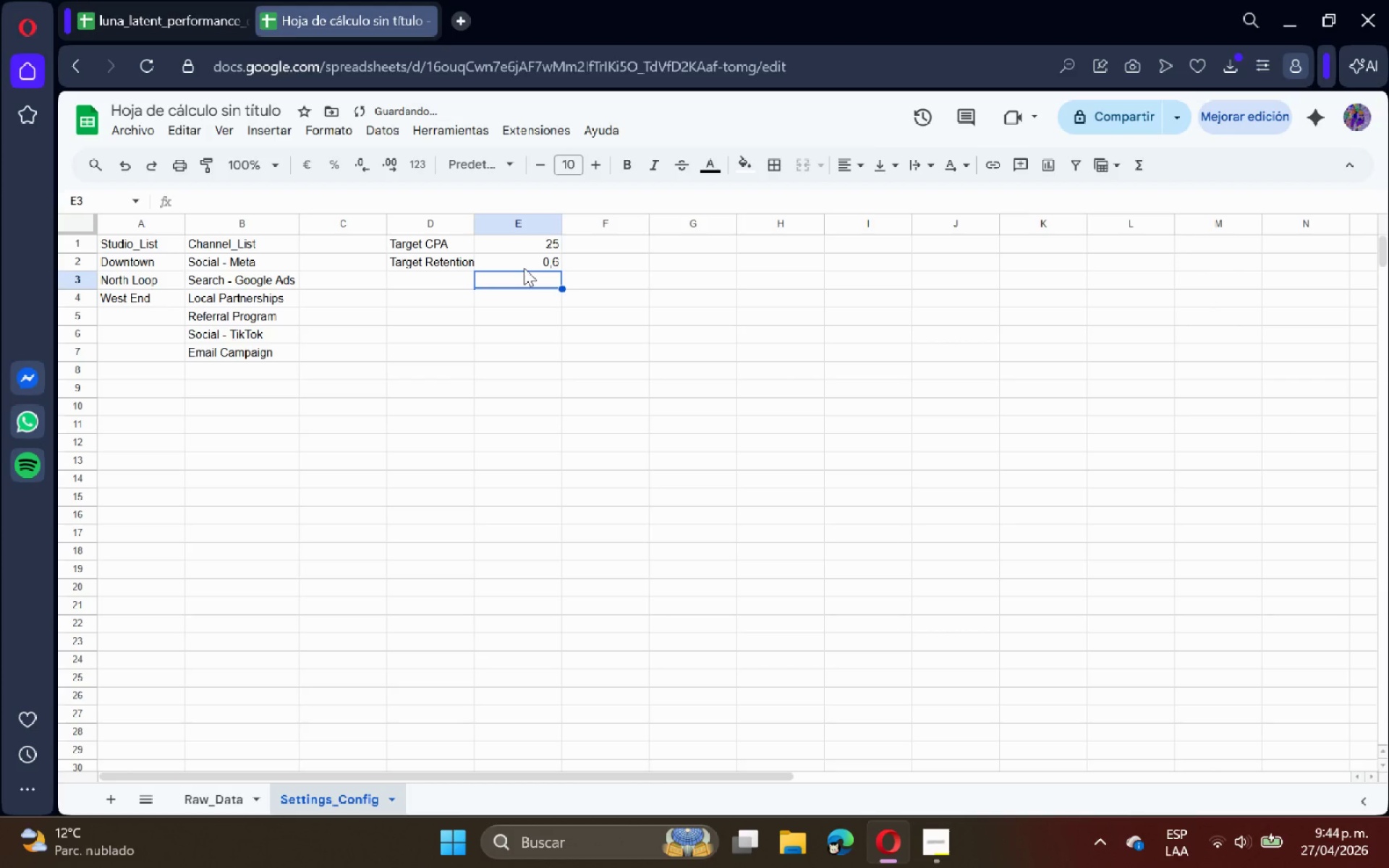 
left_click([524, 268])
 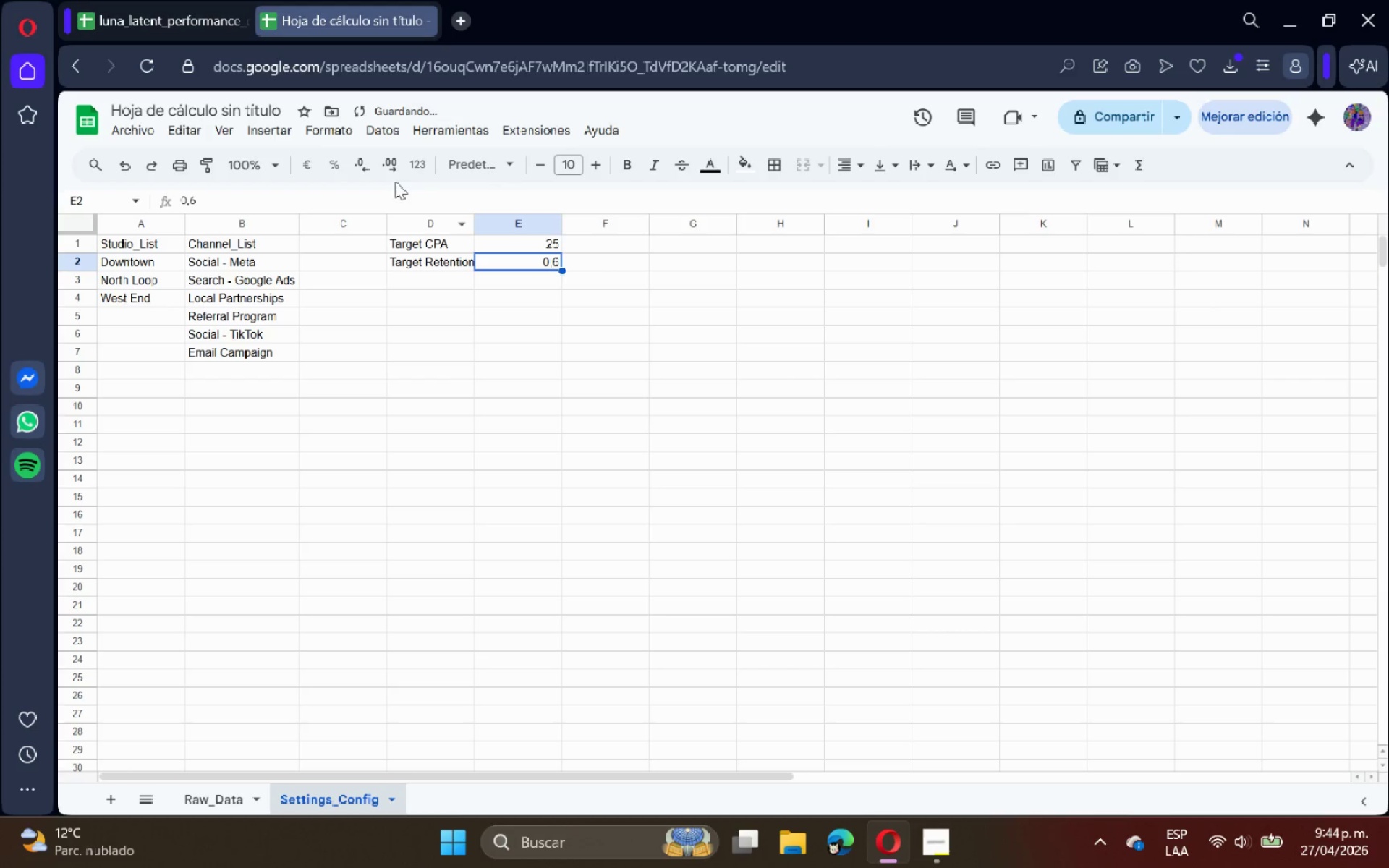 
left_click([331, 123])
 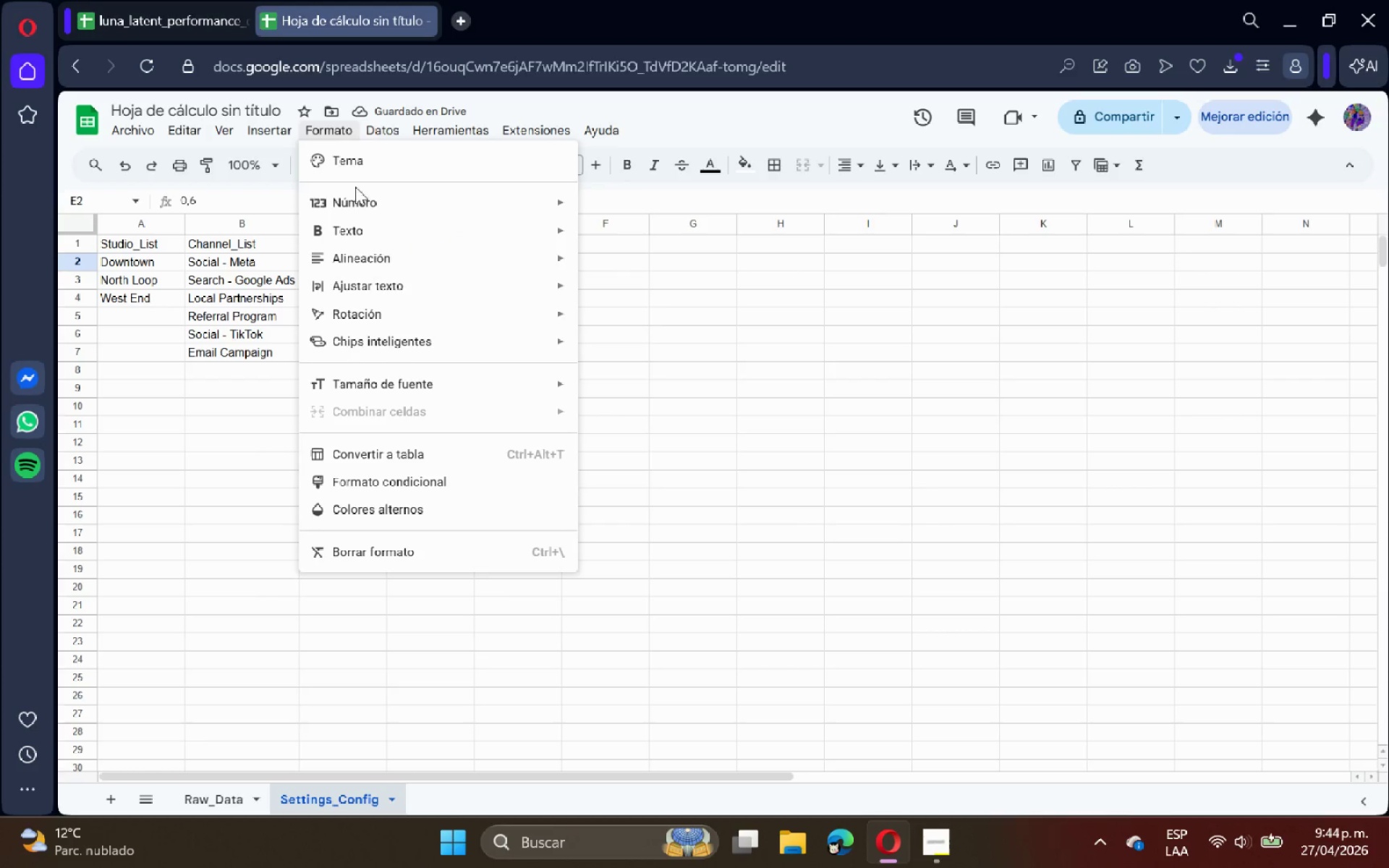 
double_click([365, 199])
 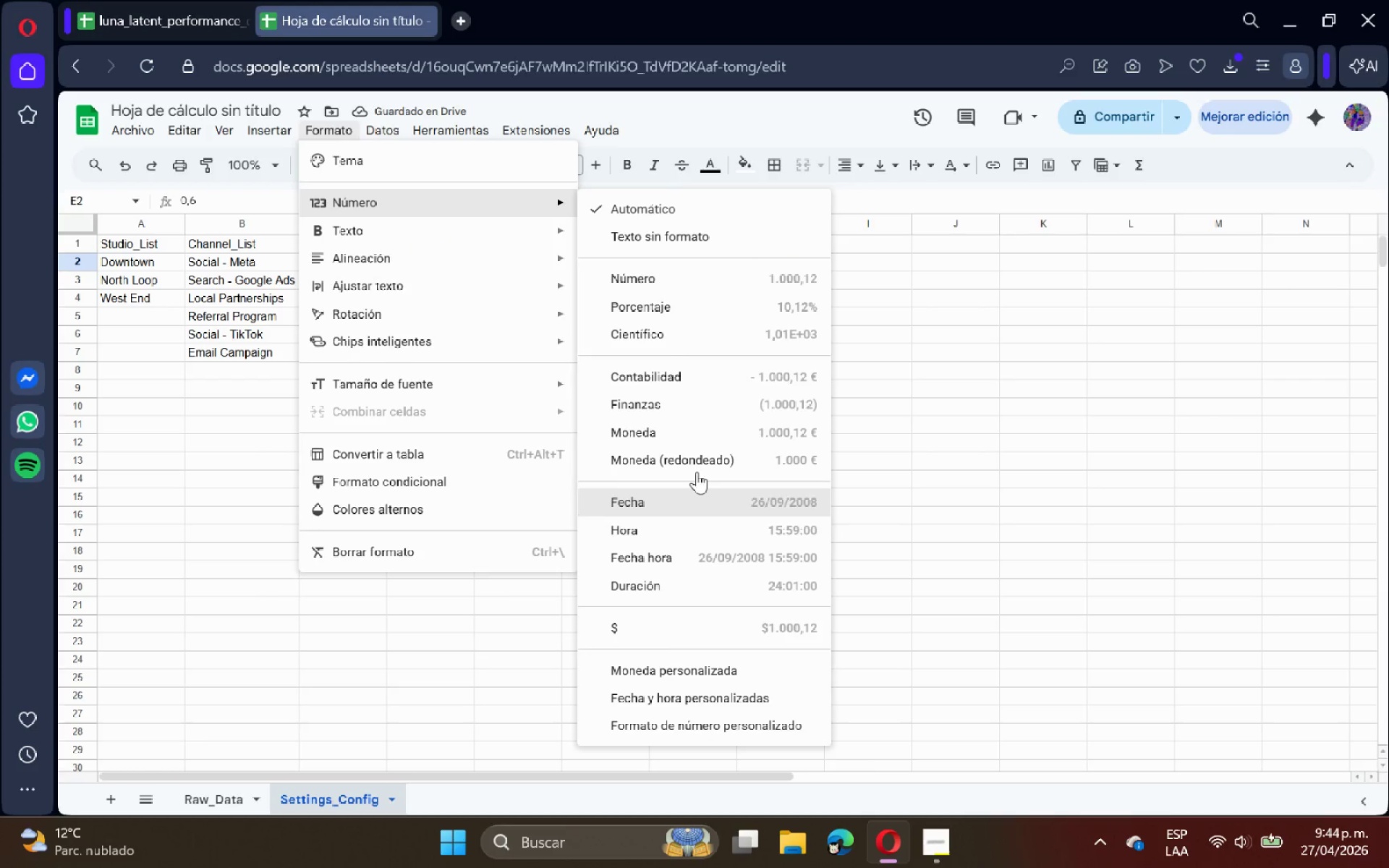 
left_click([709, 315])
 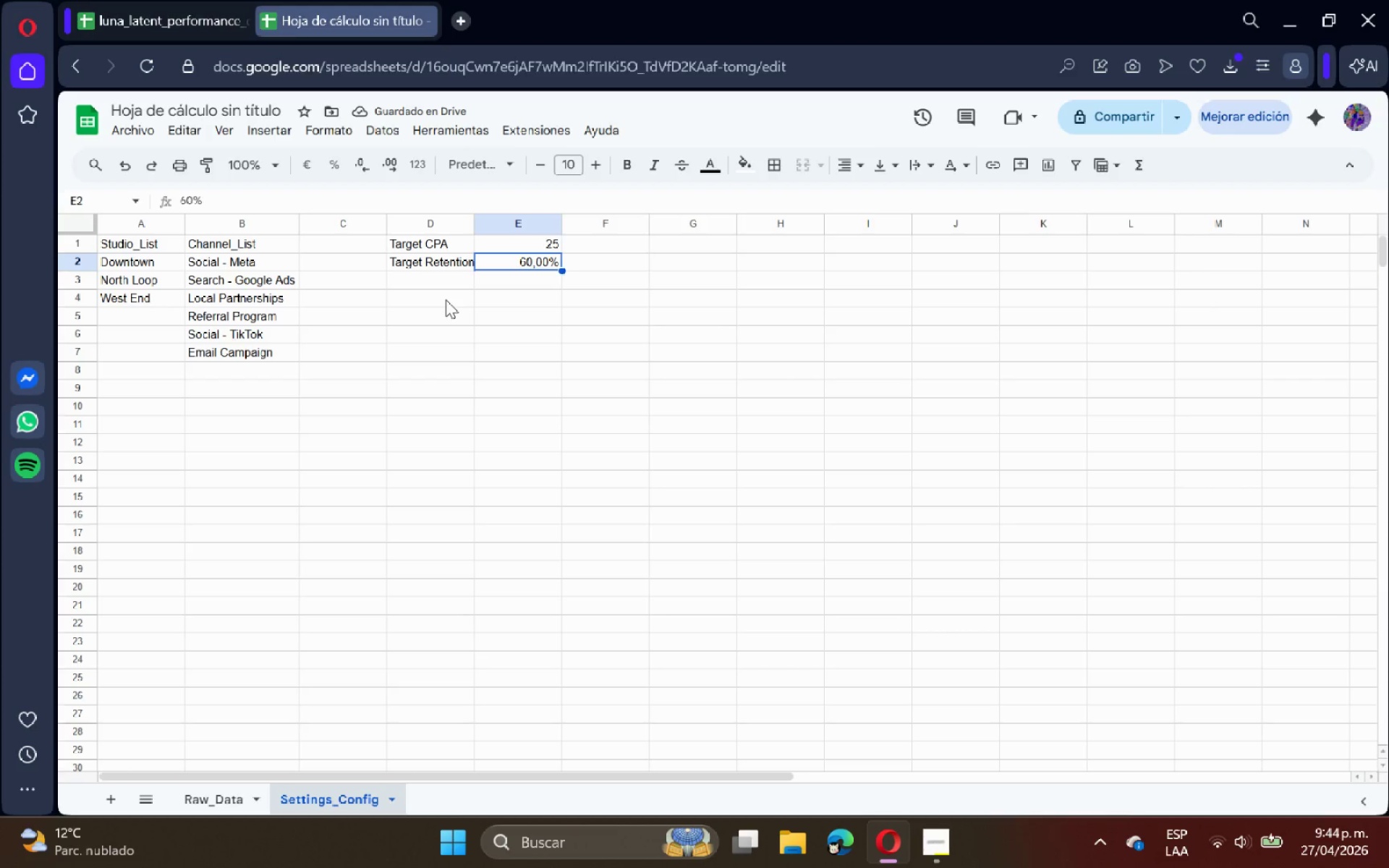 
wait(5.56)
 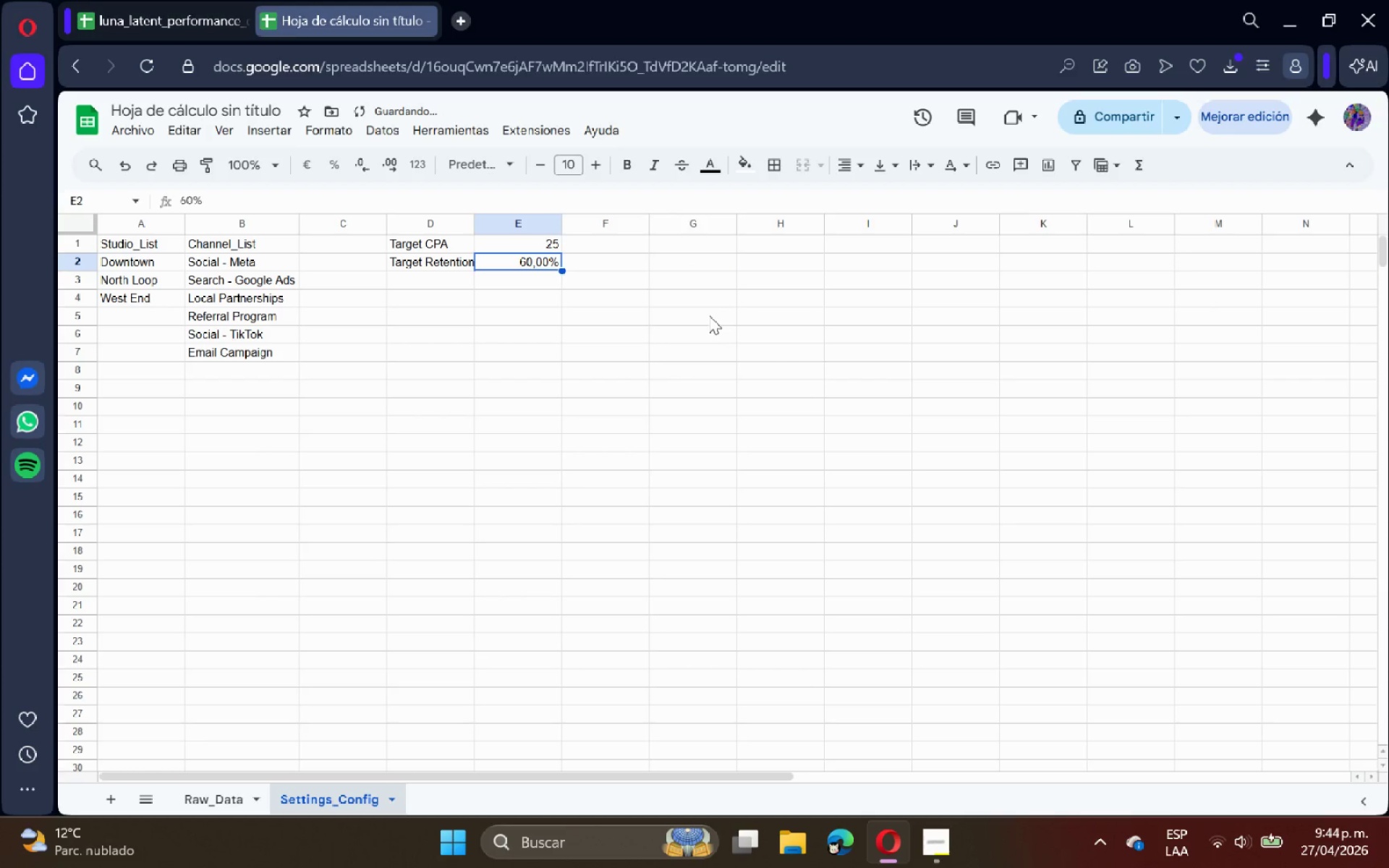 
left_click([71, 225])
 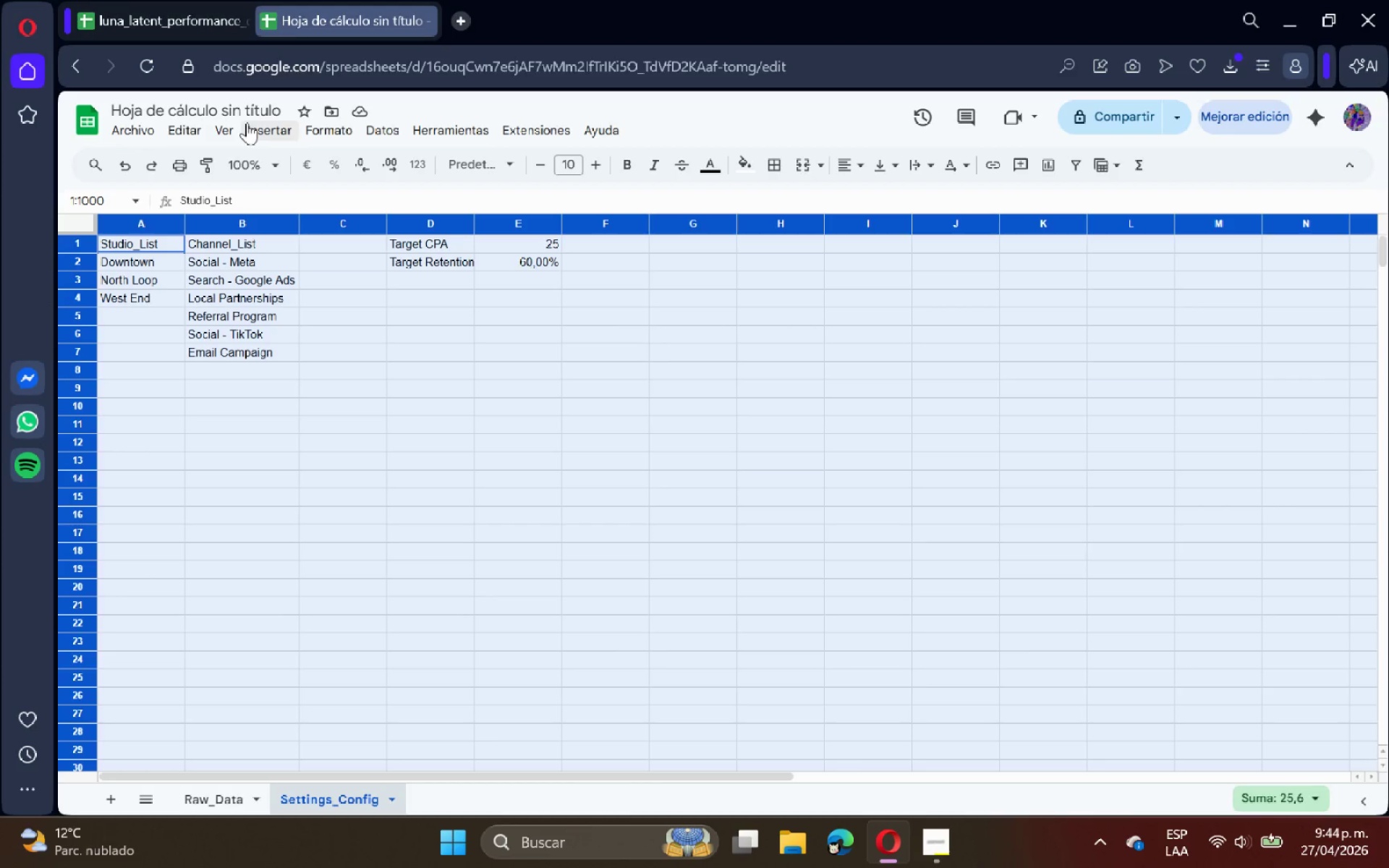 
left_click([231, 123])
 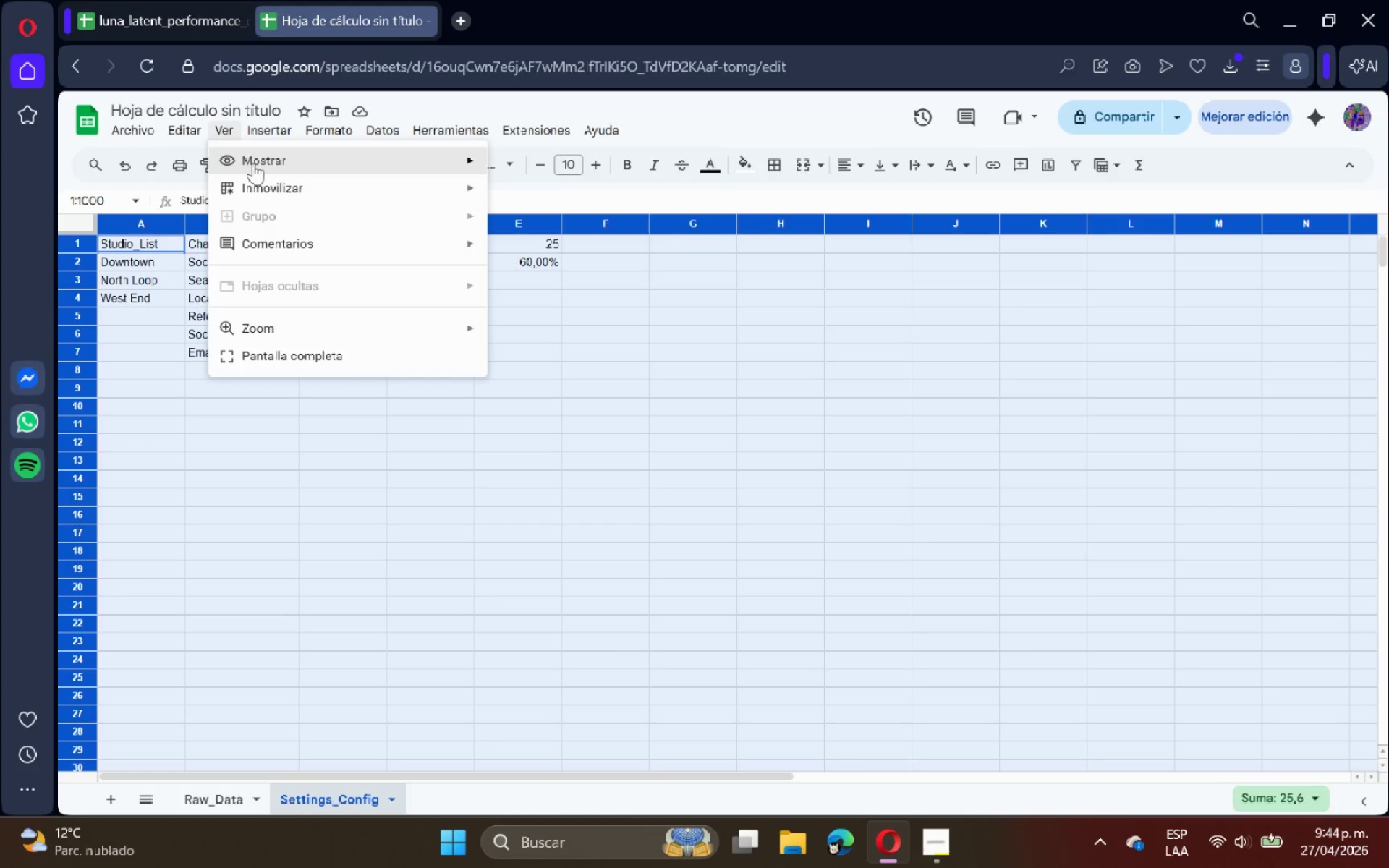 
left_click([253, 163])
 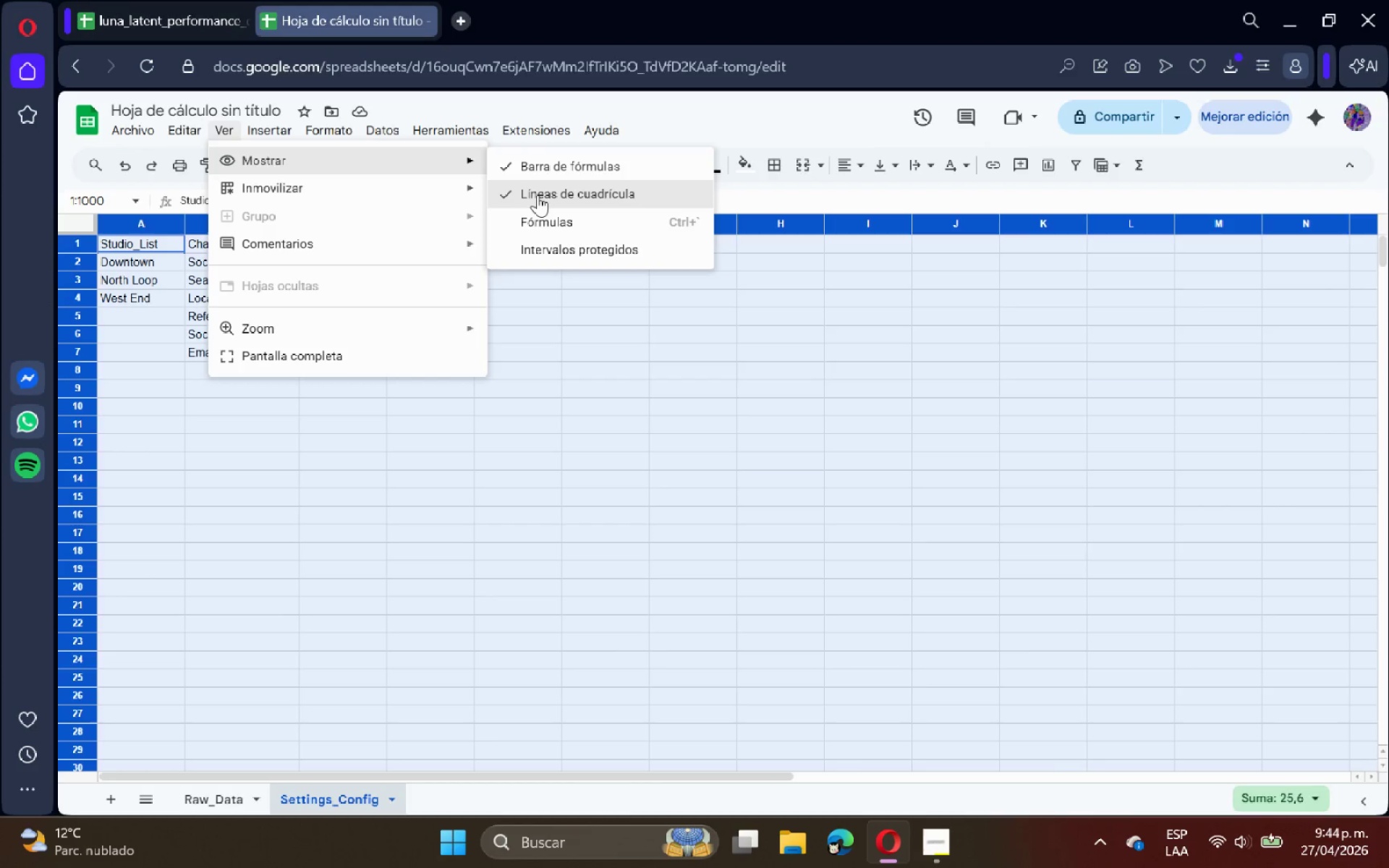 
left_click([540, 195])
 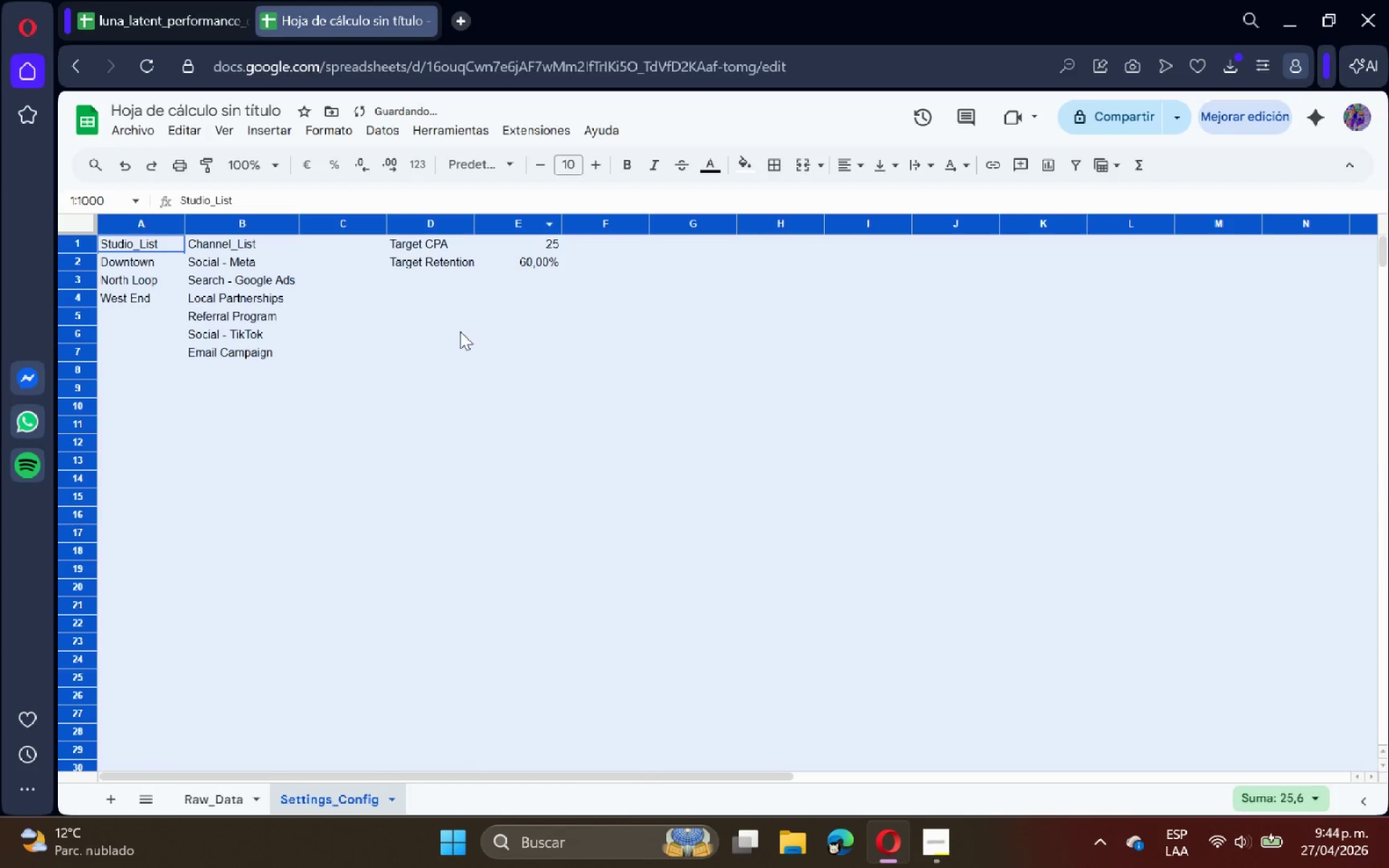 
left_click([443, 352])
 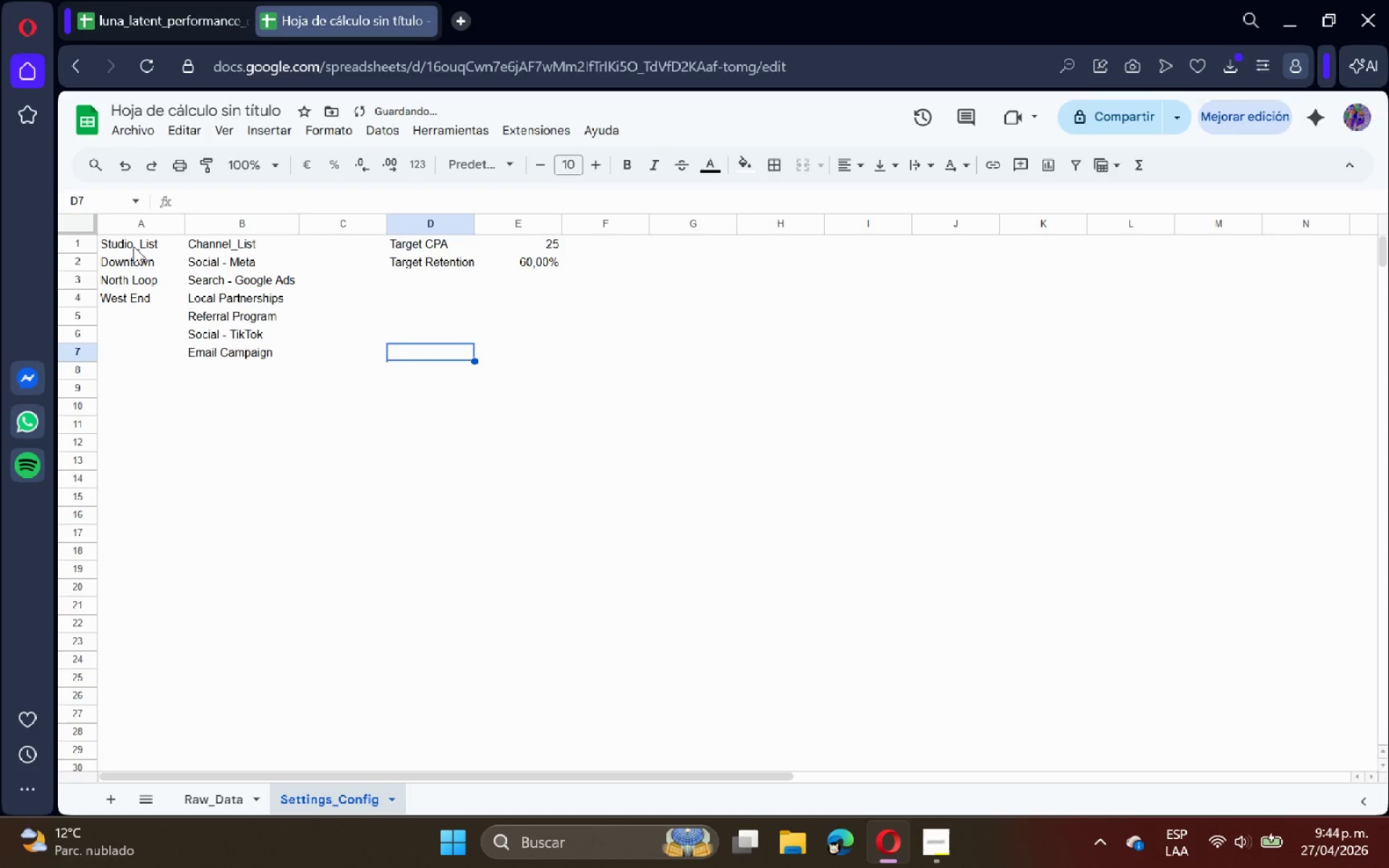 
left_click_drag(start_coordinate=[133, 245], to_coordinate=[240, 245])
 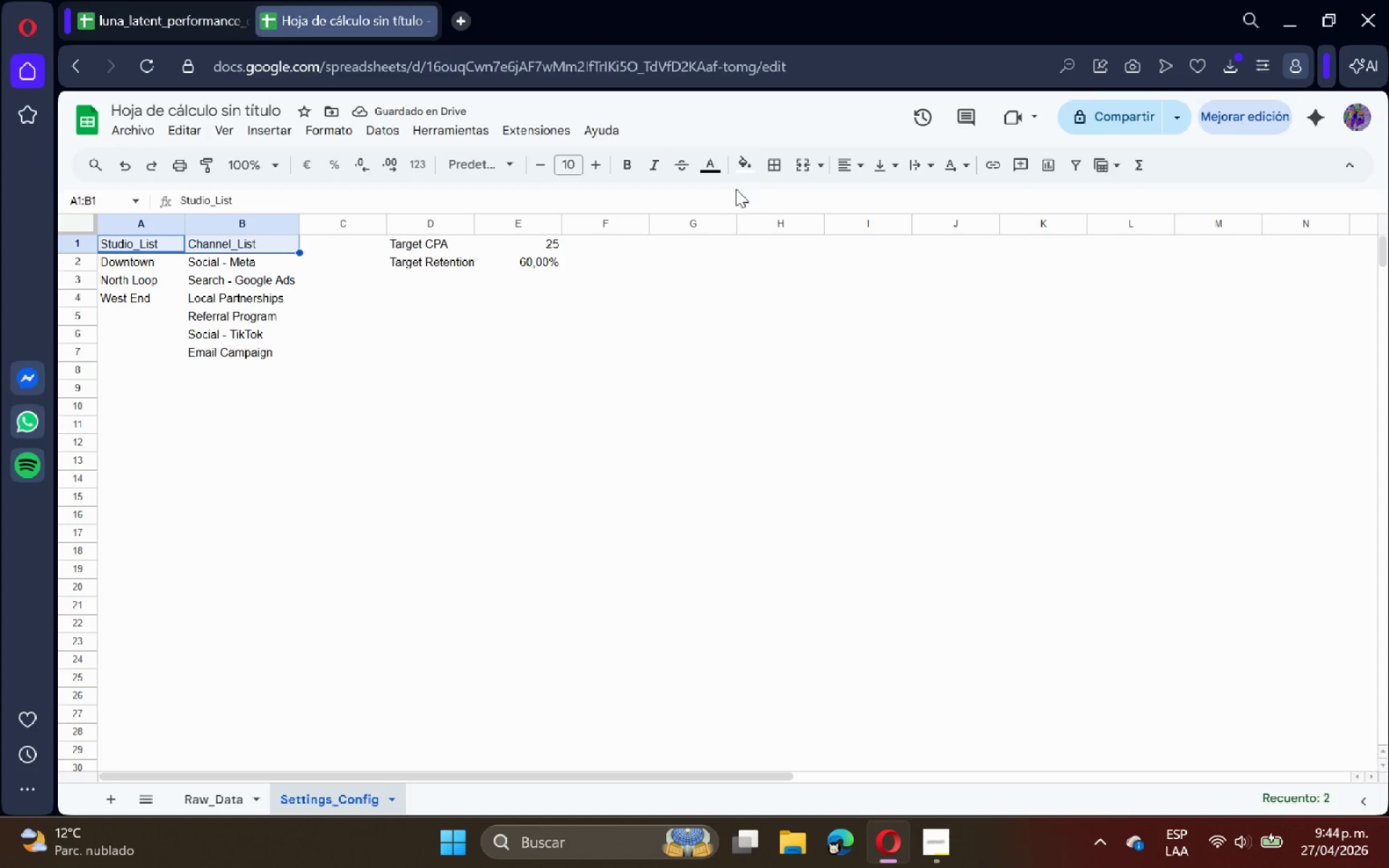 
left_click([747, 176])
 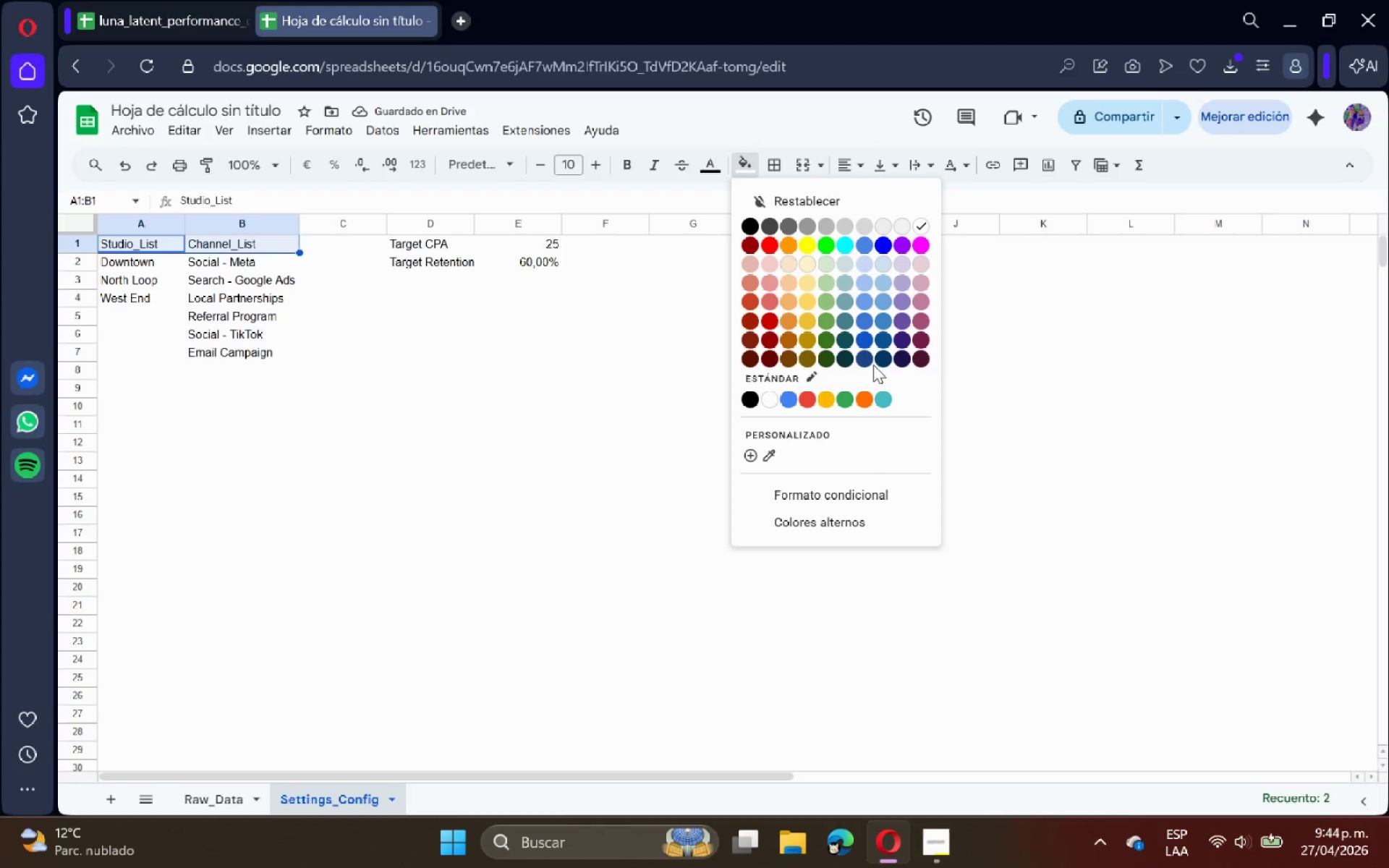 
left_click([885, 362])
 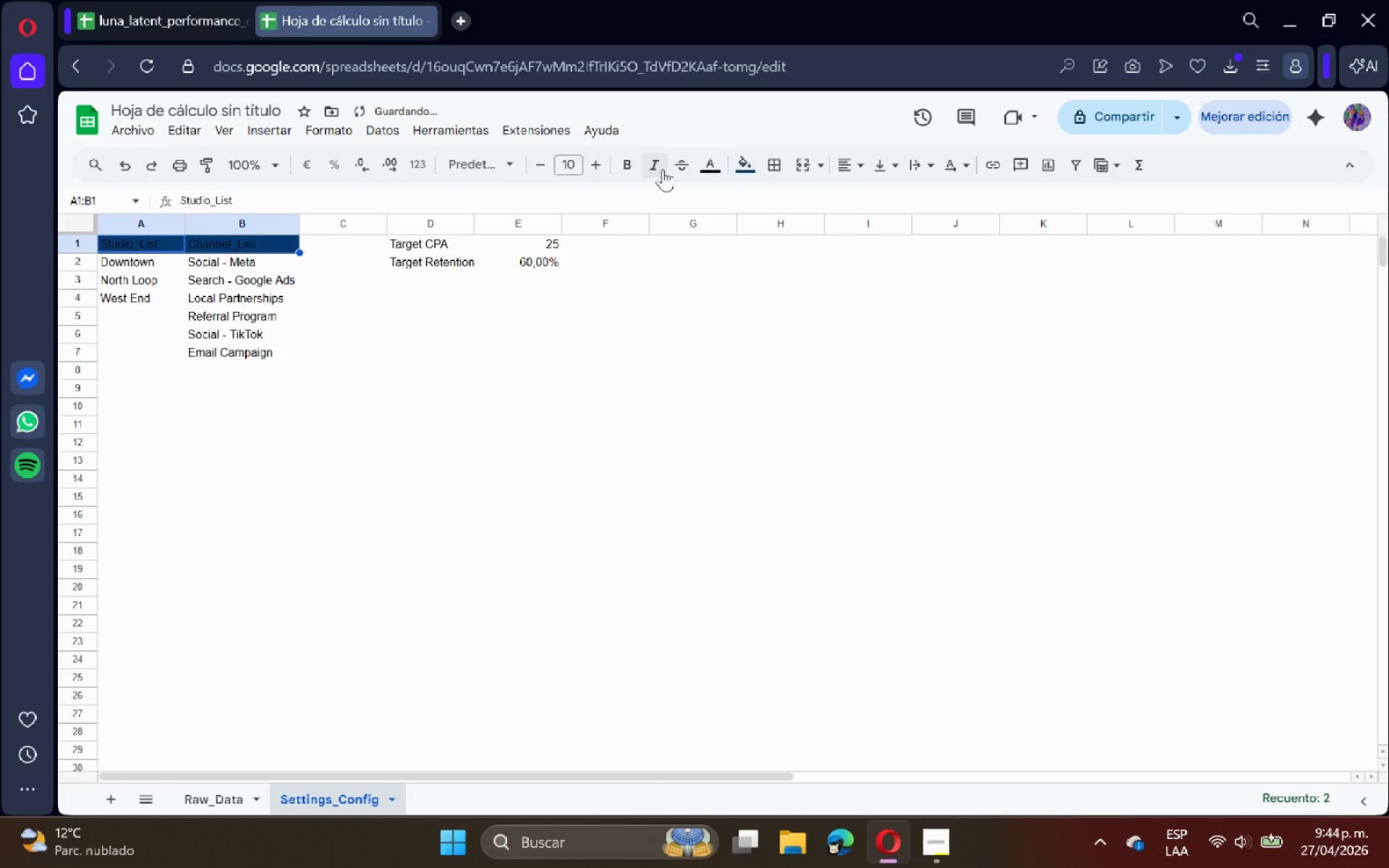 
left_click([634, 170])
 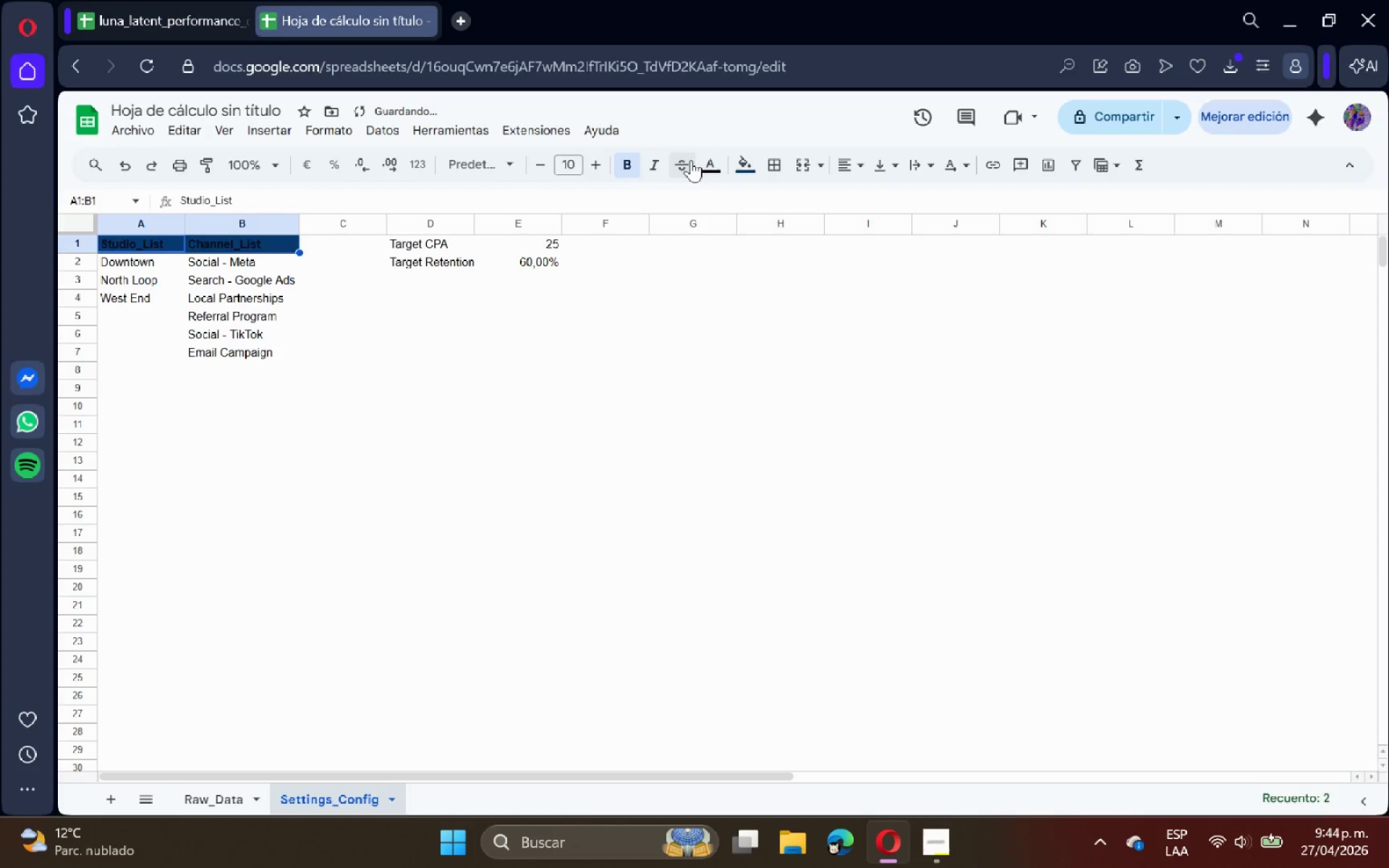 
left_click([709, 163])
 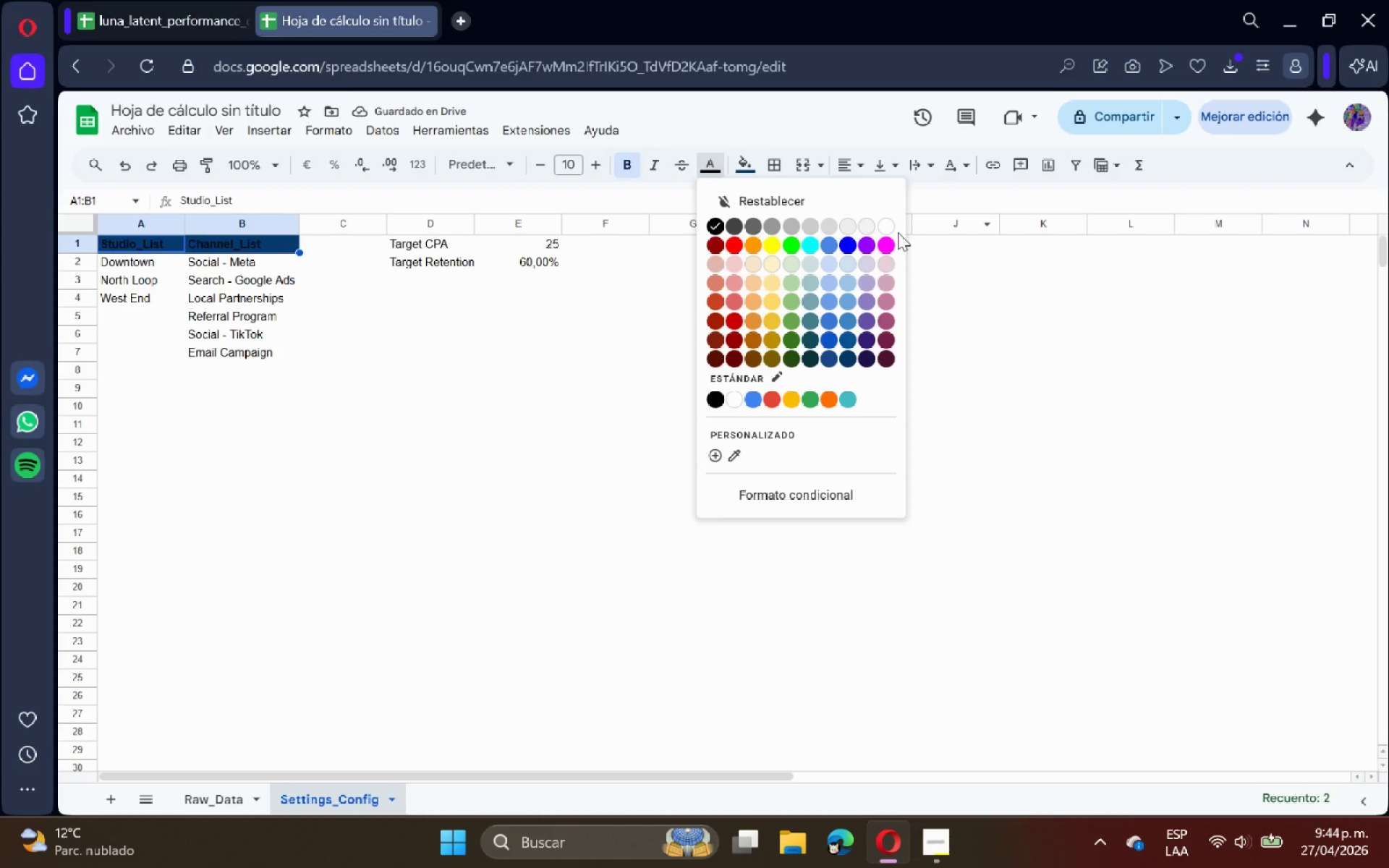 
left_click([887, 231])
 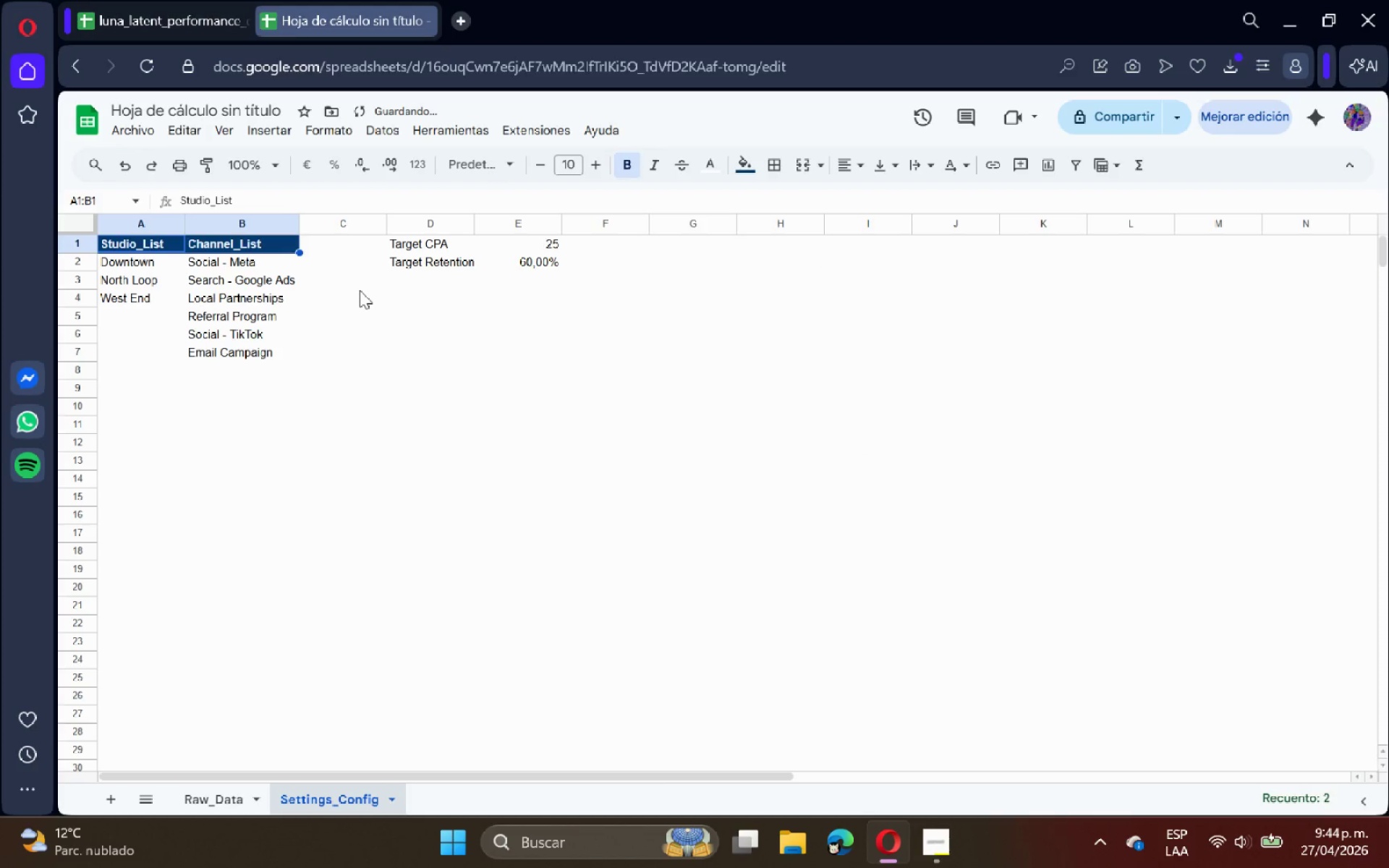 
left_click([360, 290])
 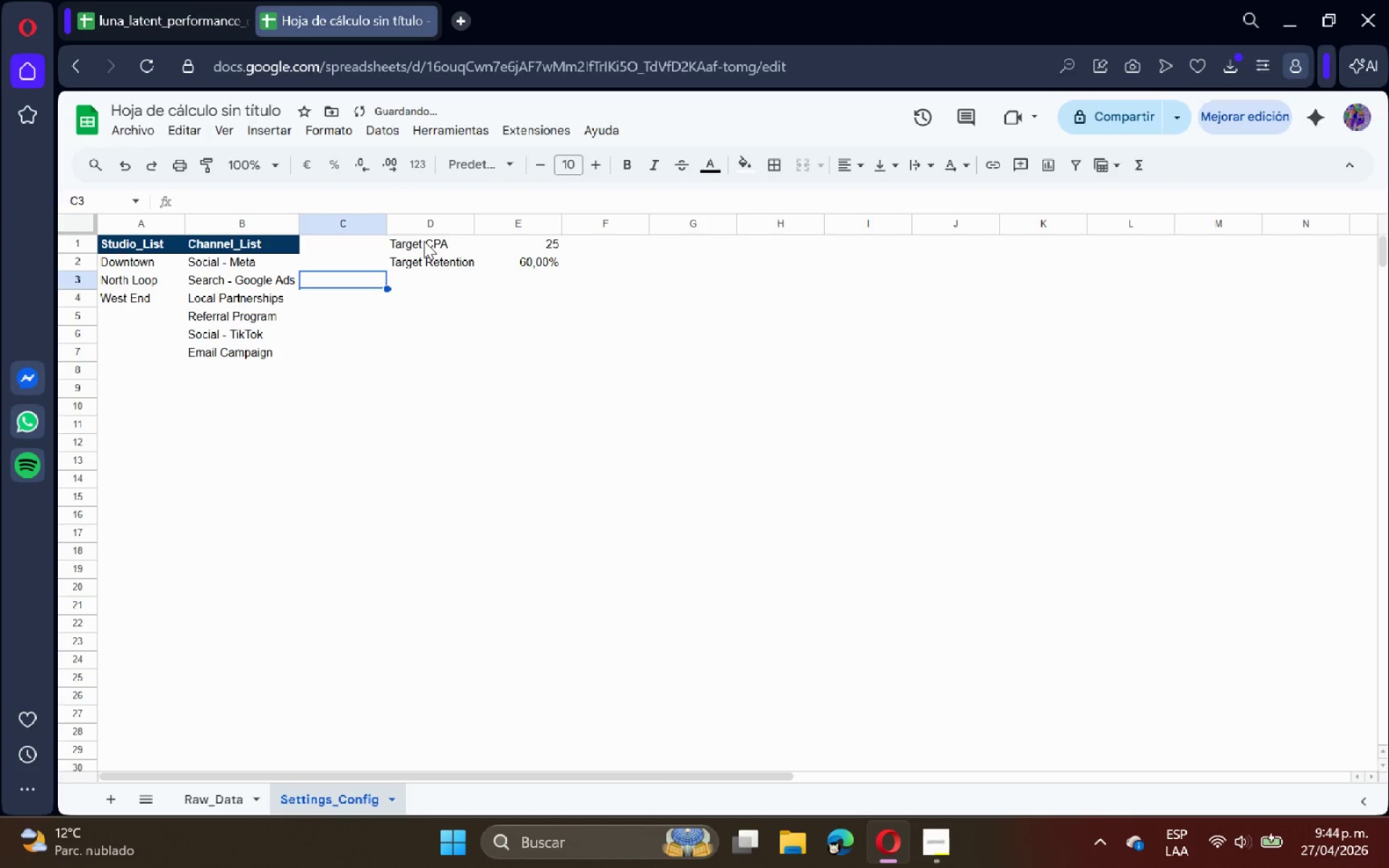 
left_click_drag(start_coordinate=[426, 237], to_coordinate=[428, 257])
 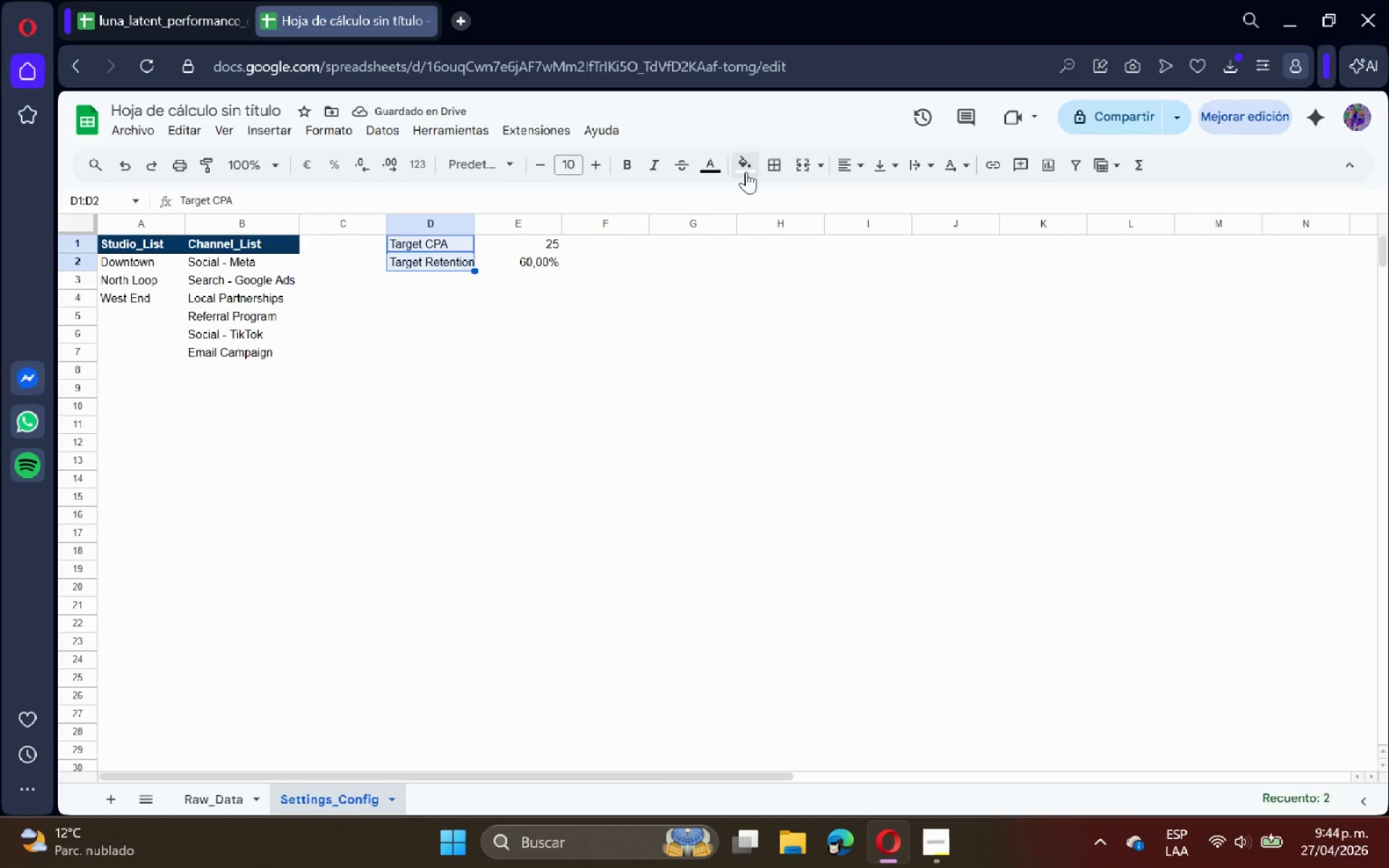 
left_click([747, 170])
 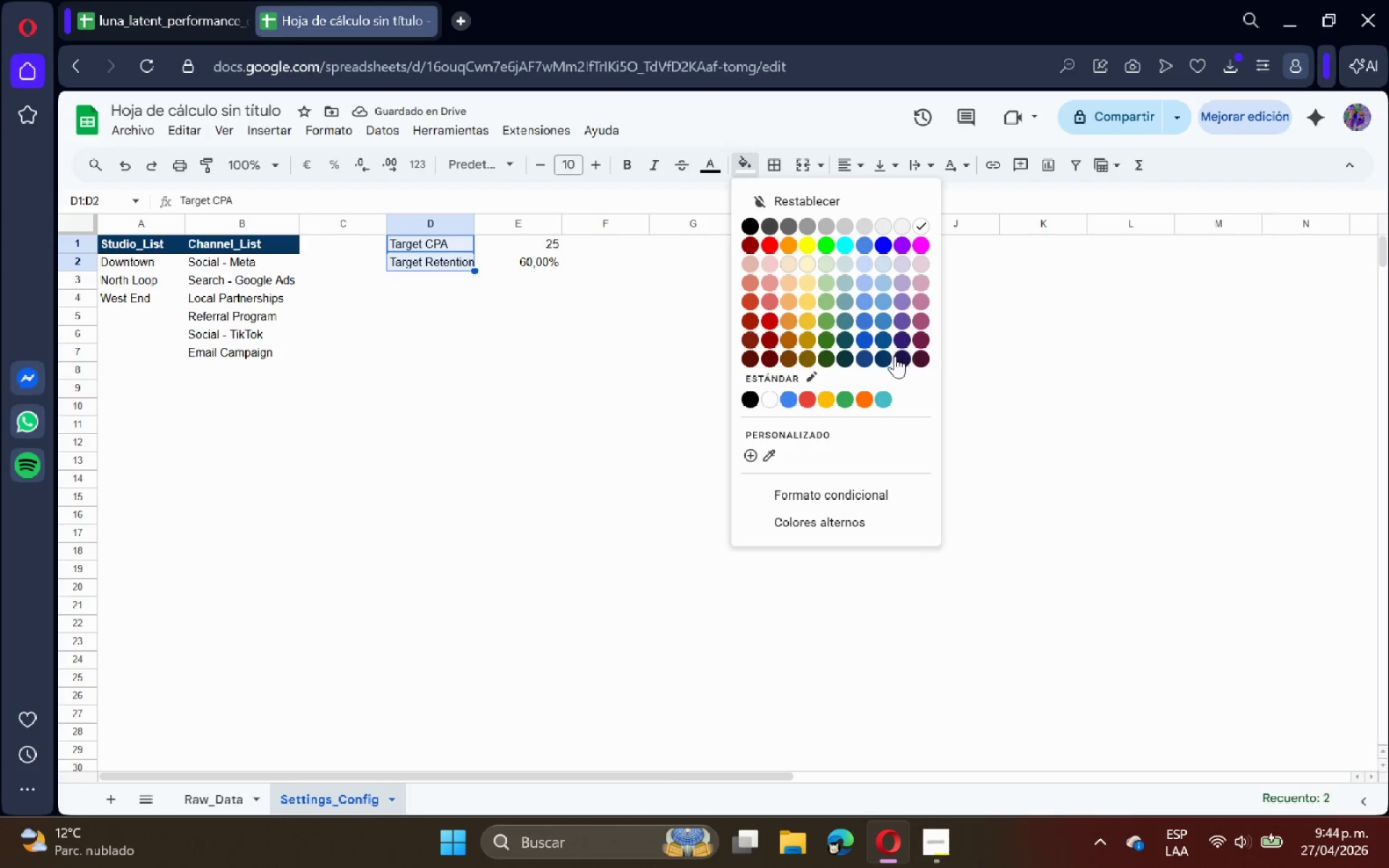 
left_click([885, 358])
 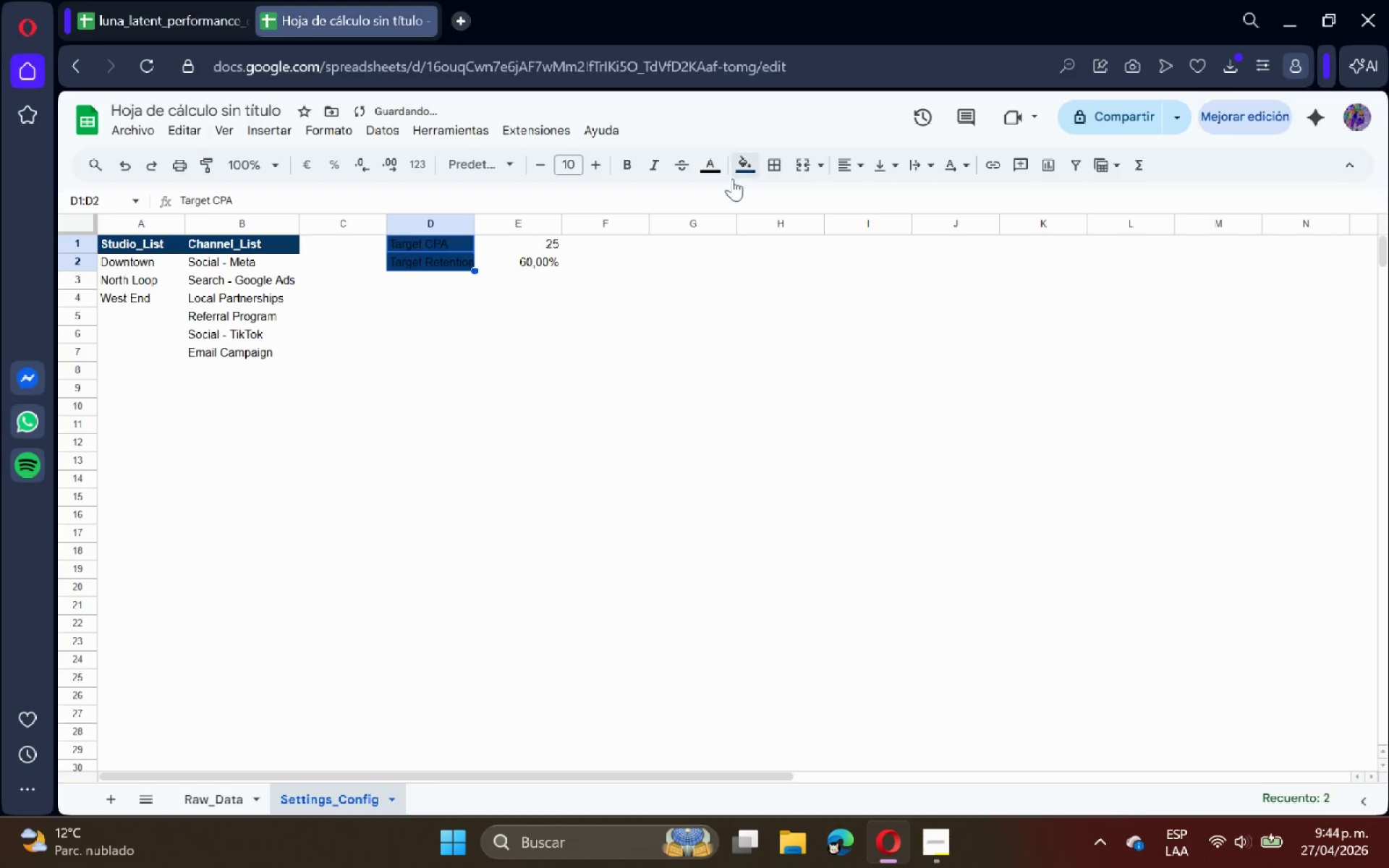 
left_click([718, 171])
 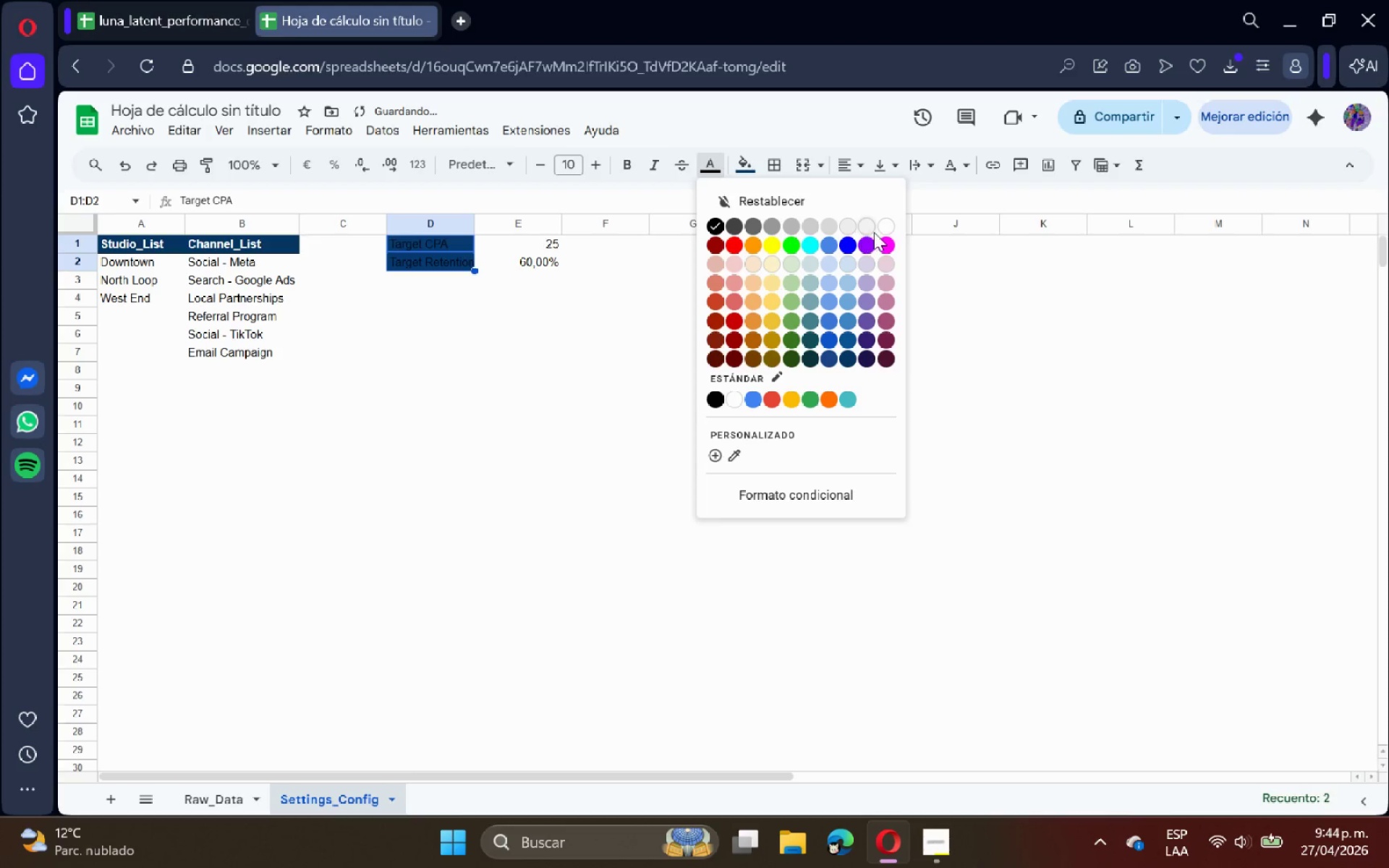 
left_click([883, 229])
 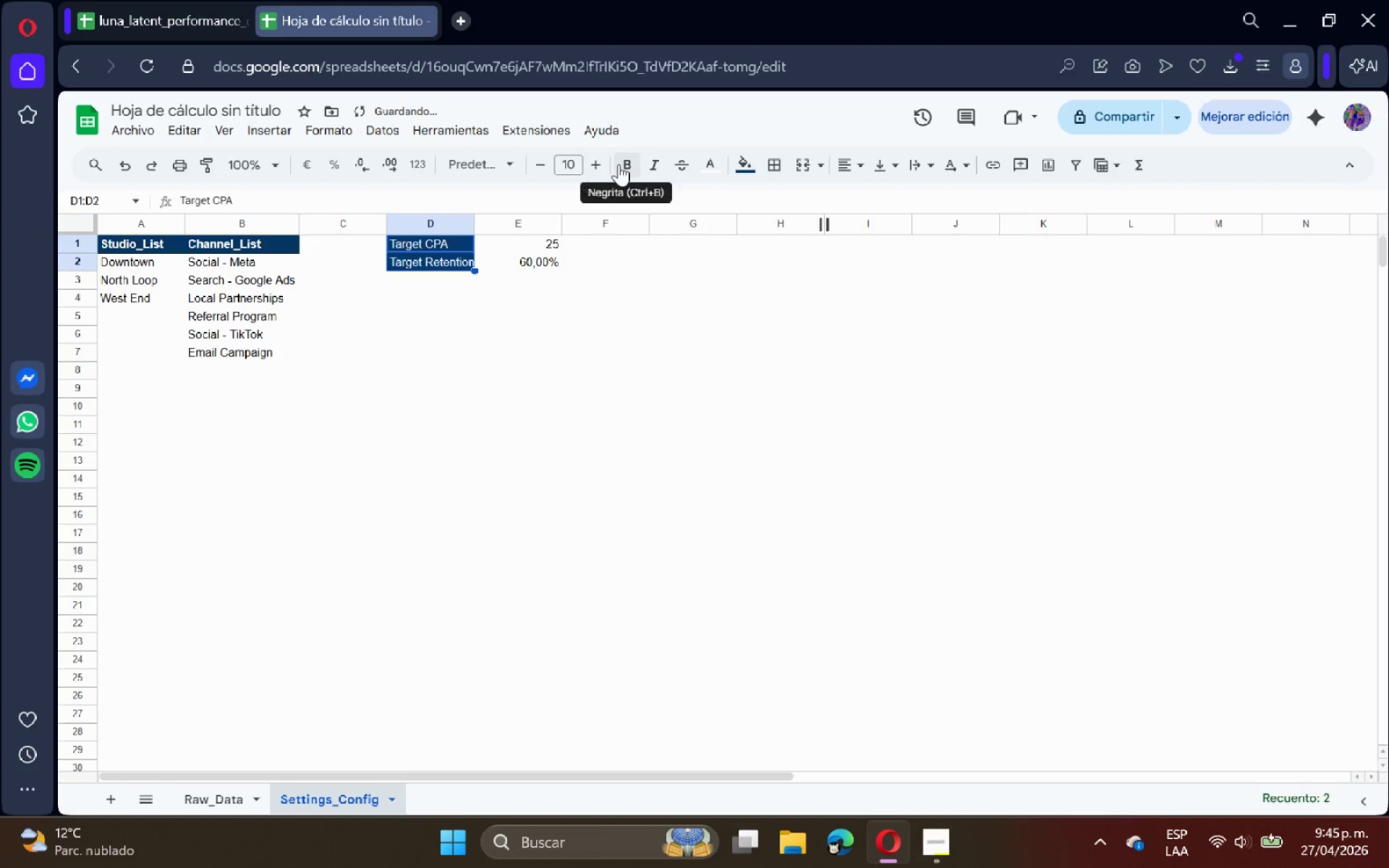 
left_click([621, 163])
 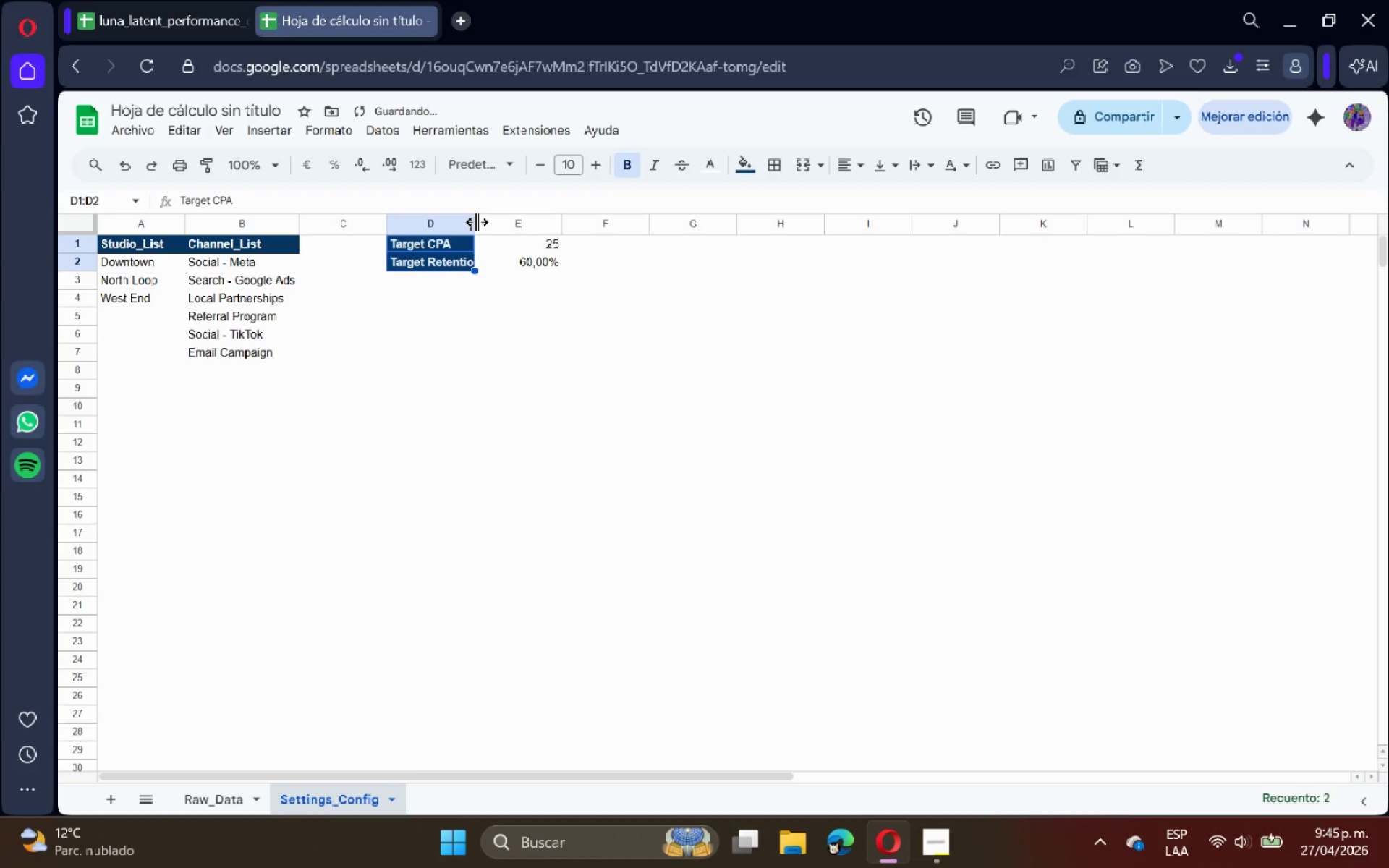 
double_click([477, 222])
 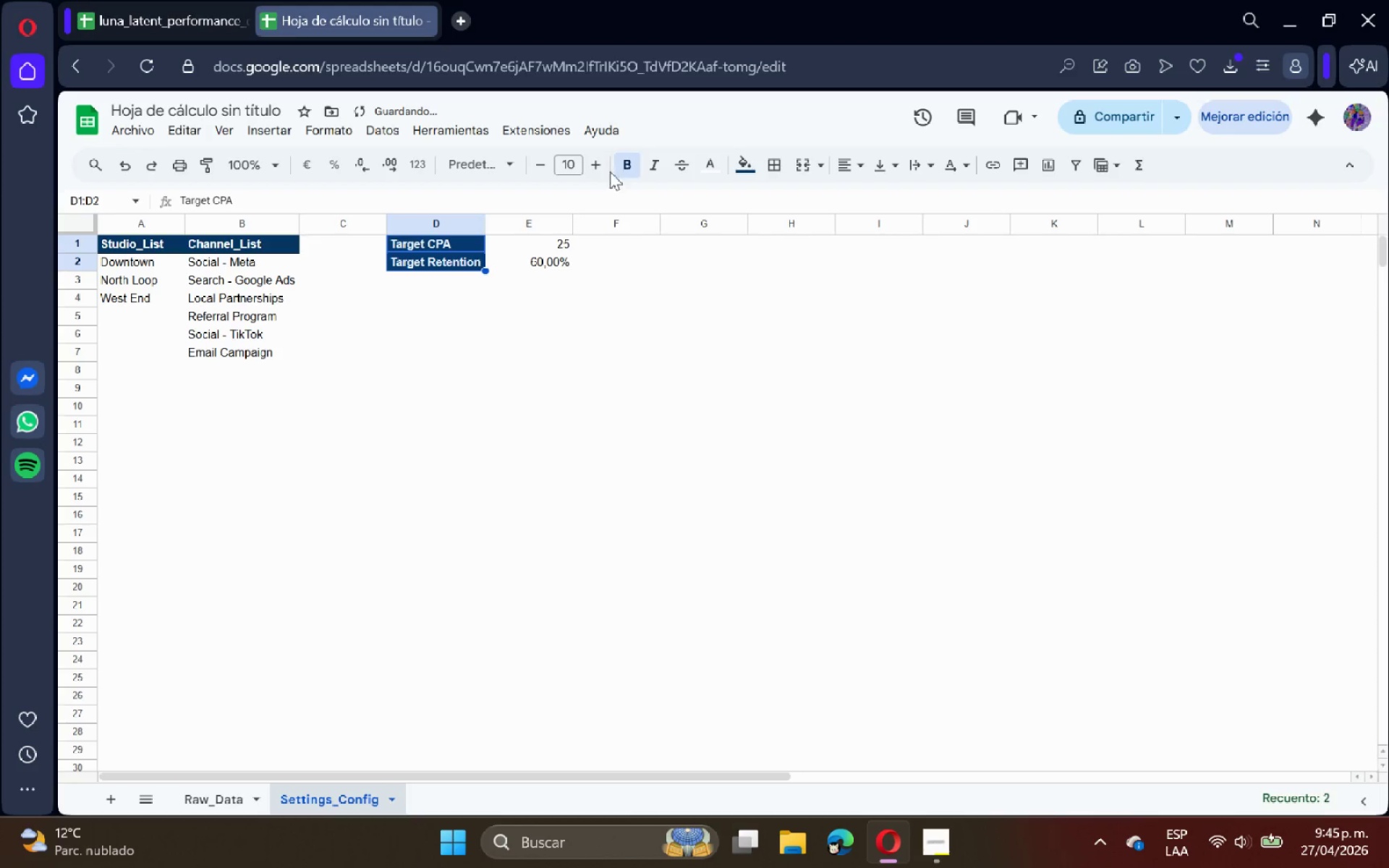 
double_click([602, 170])
 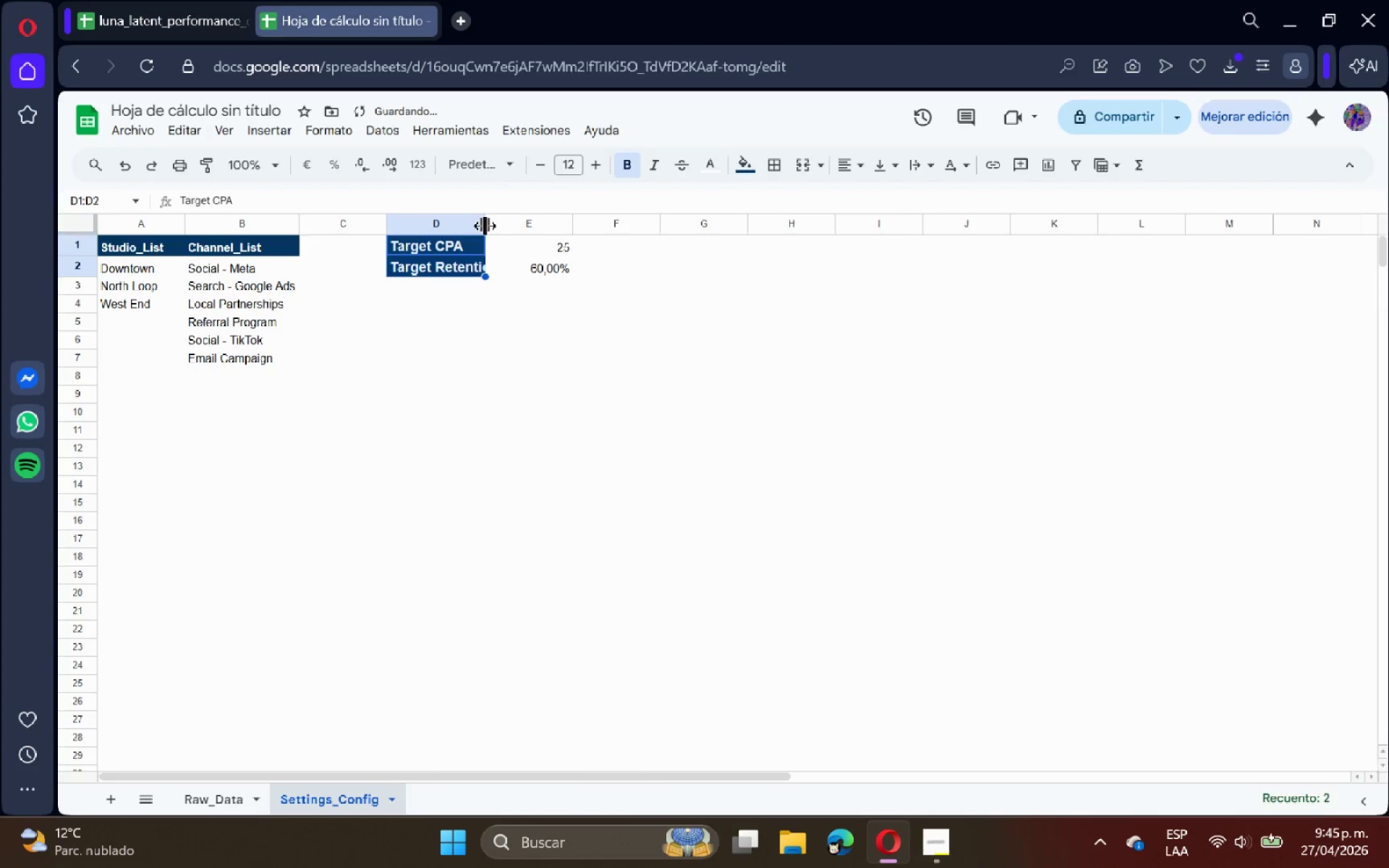 
double_click([487, 225])
 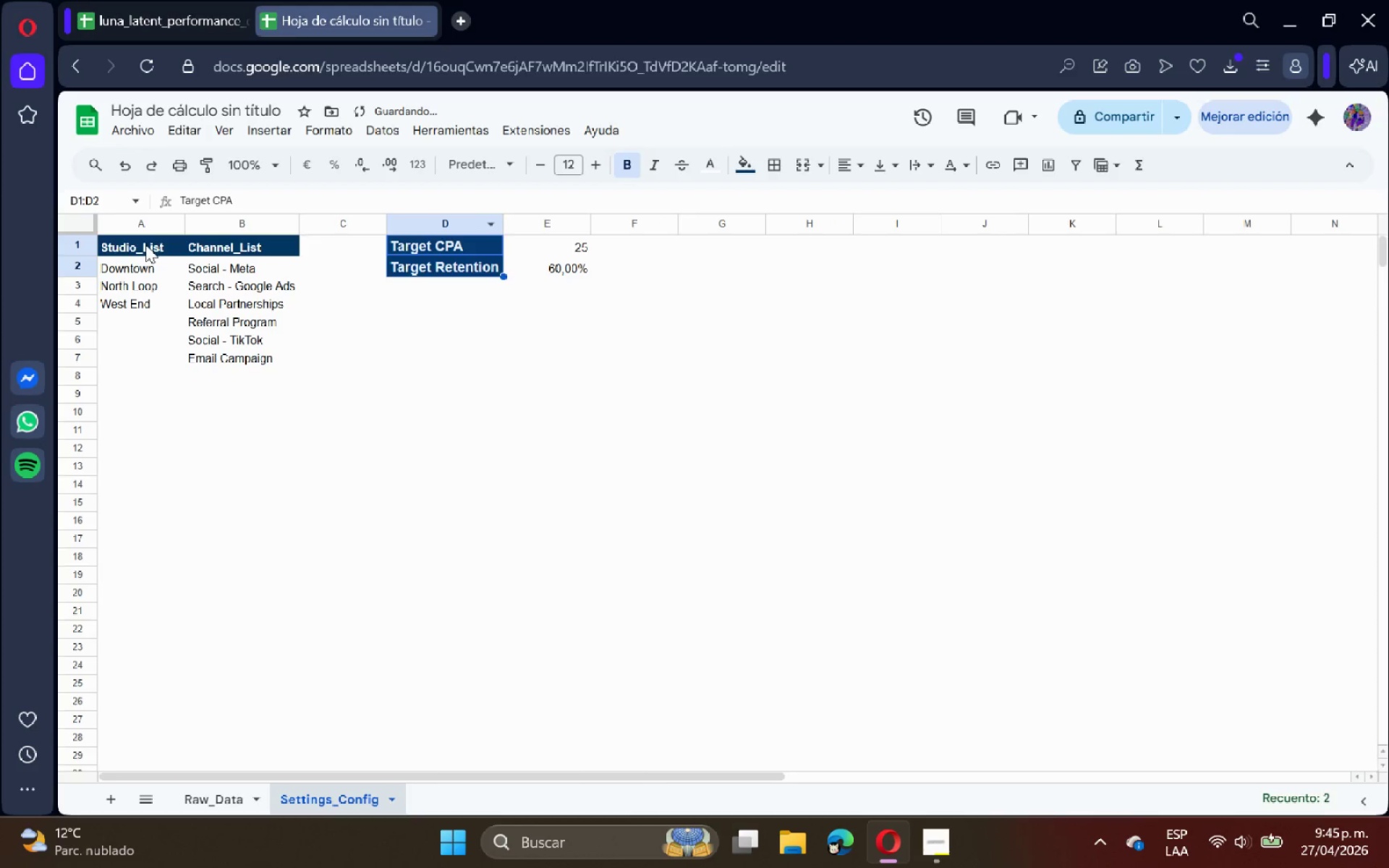 
left_click_drag(start_coordinate=[145, 244], to_coordinate=[220, 241])
 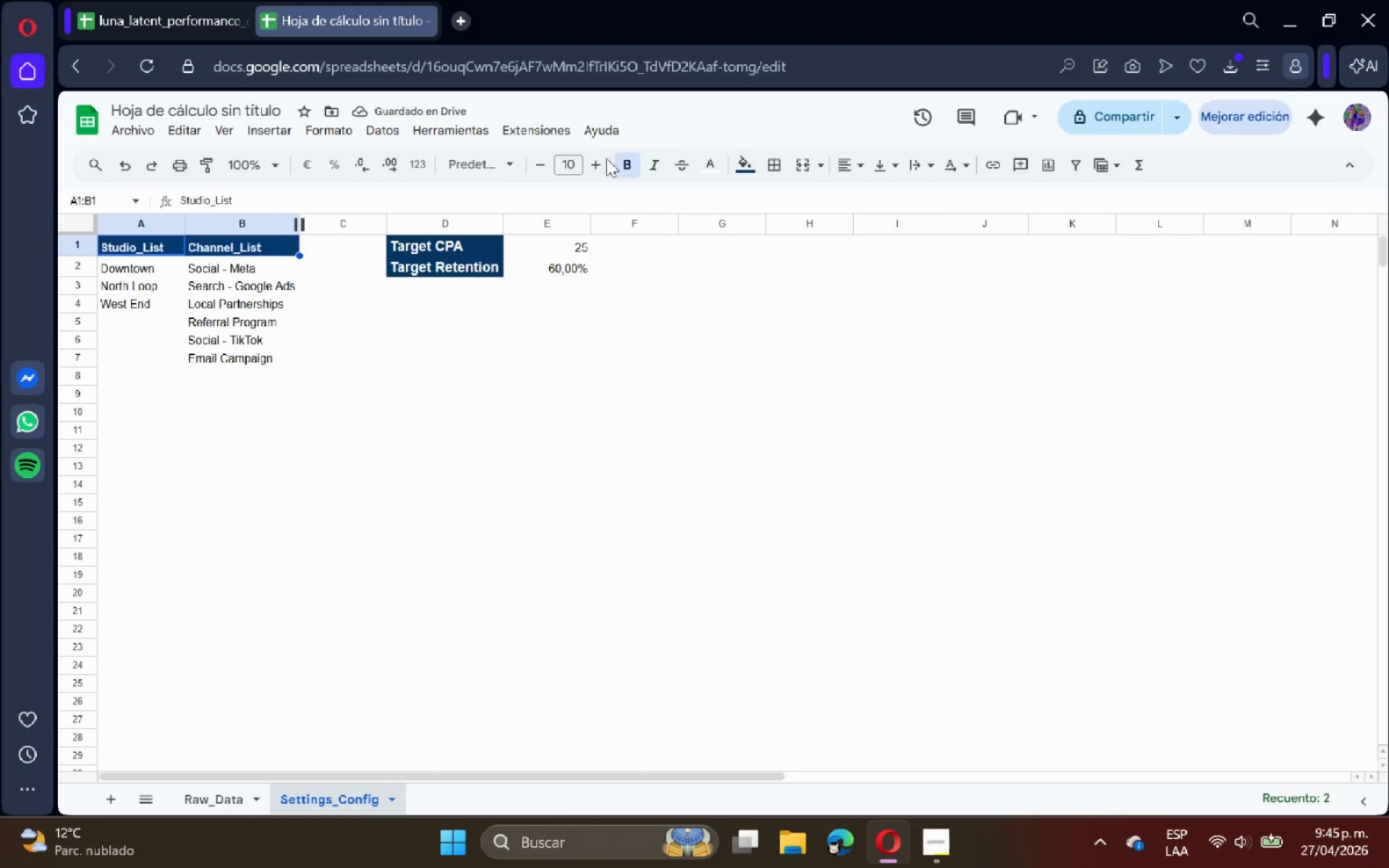 
left_click([601, 162])
 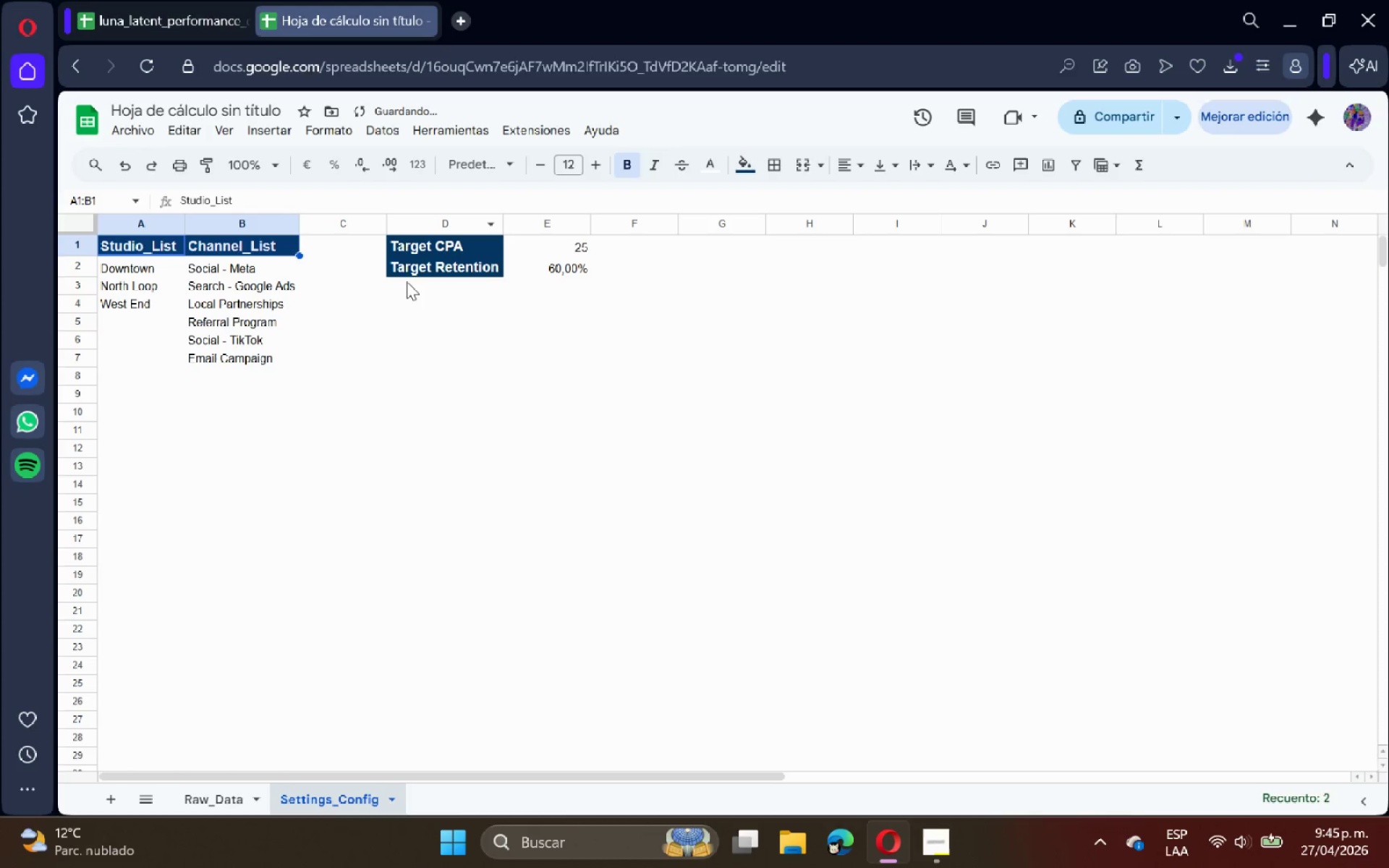 
left_click([386, 309])
 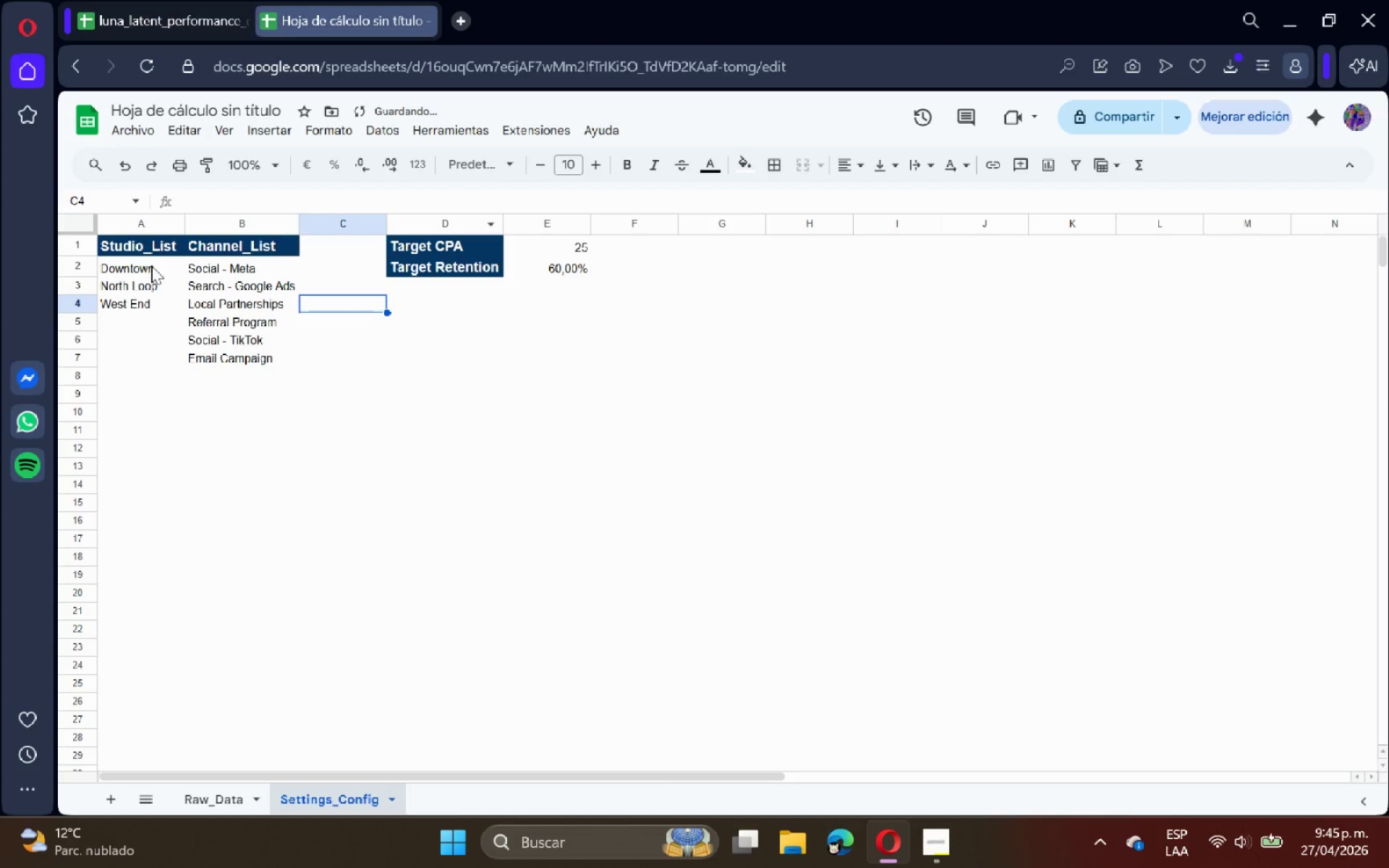 
left_click_drag(start_coordinate=[137, 265], to_coordinate=[232, 354])
 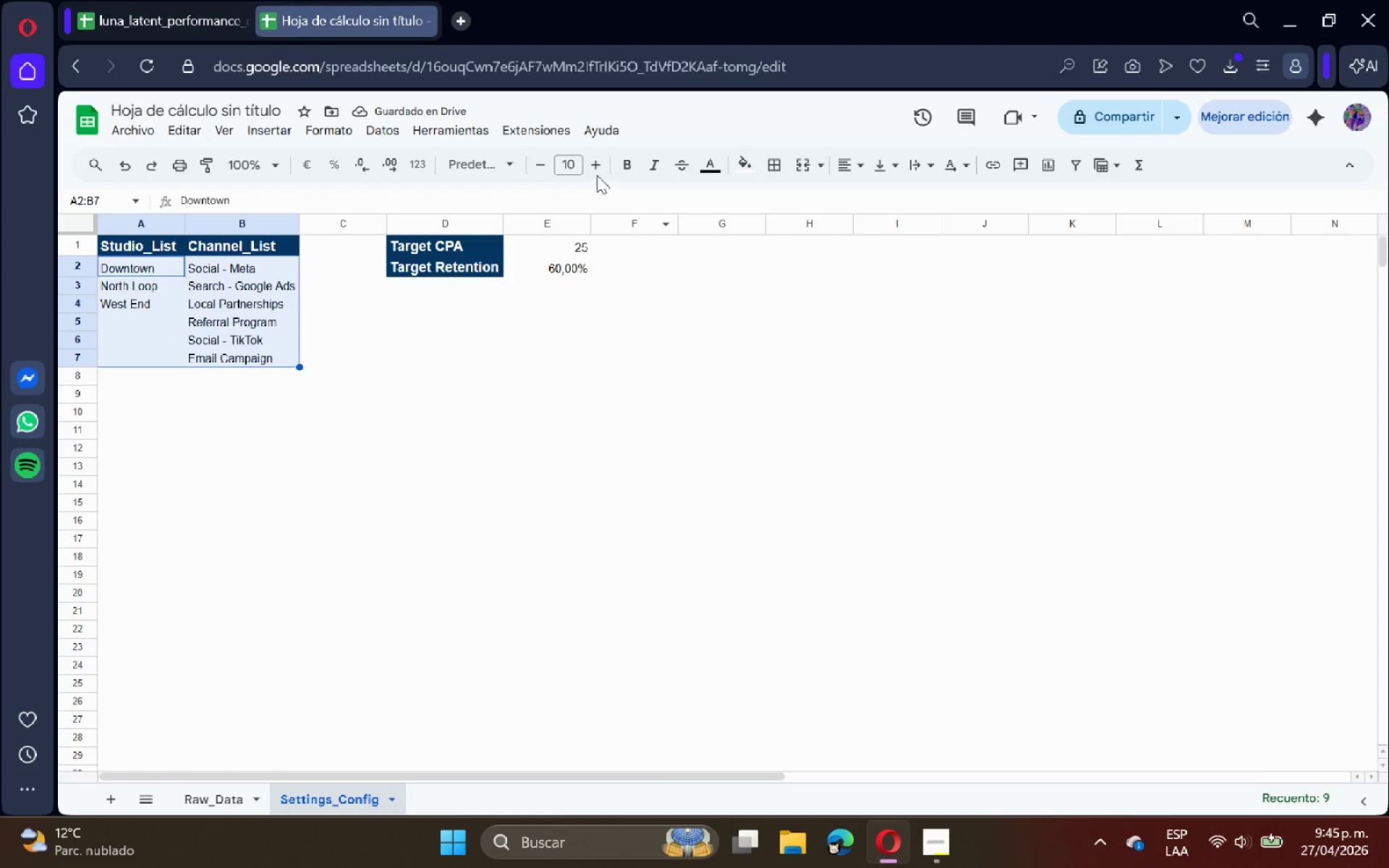 
left_click([592, 172])
 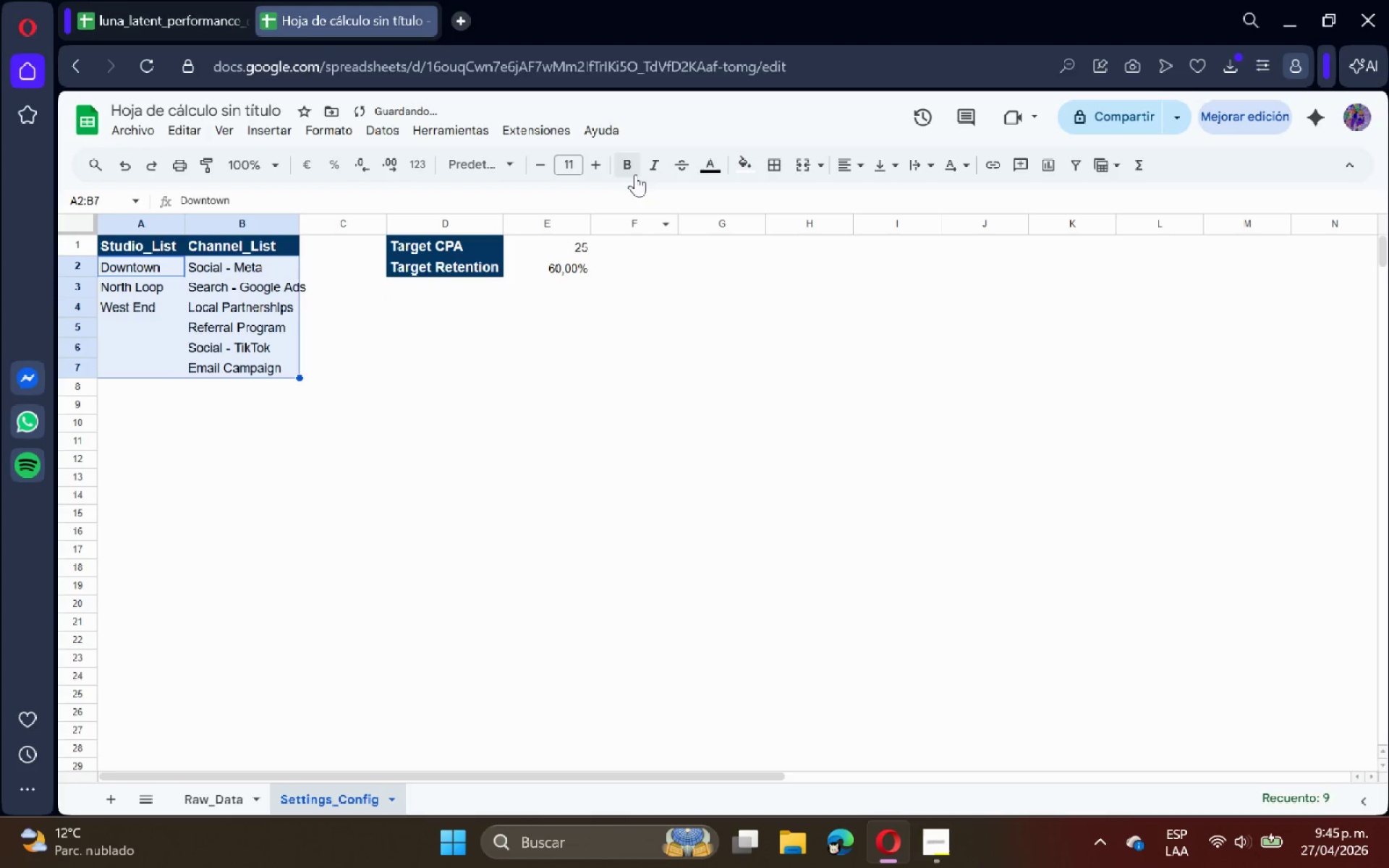 
left_click([619, 163])
 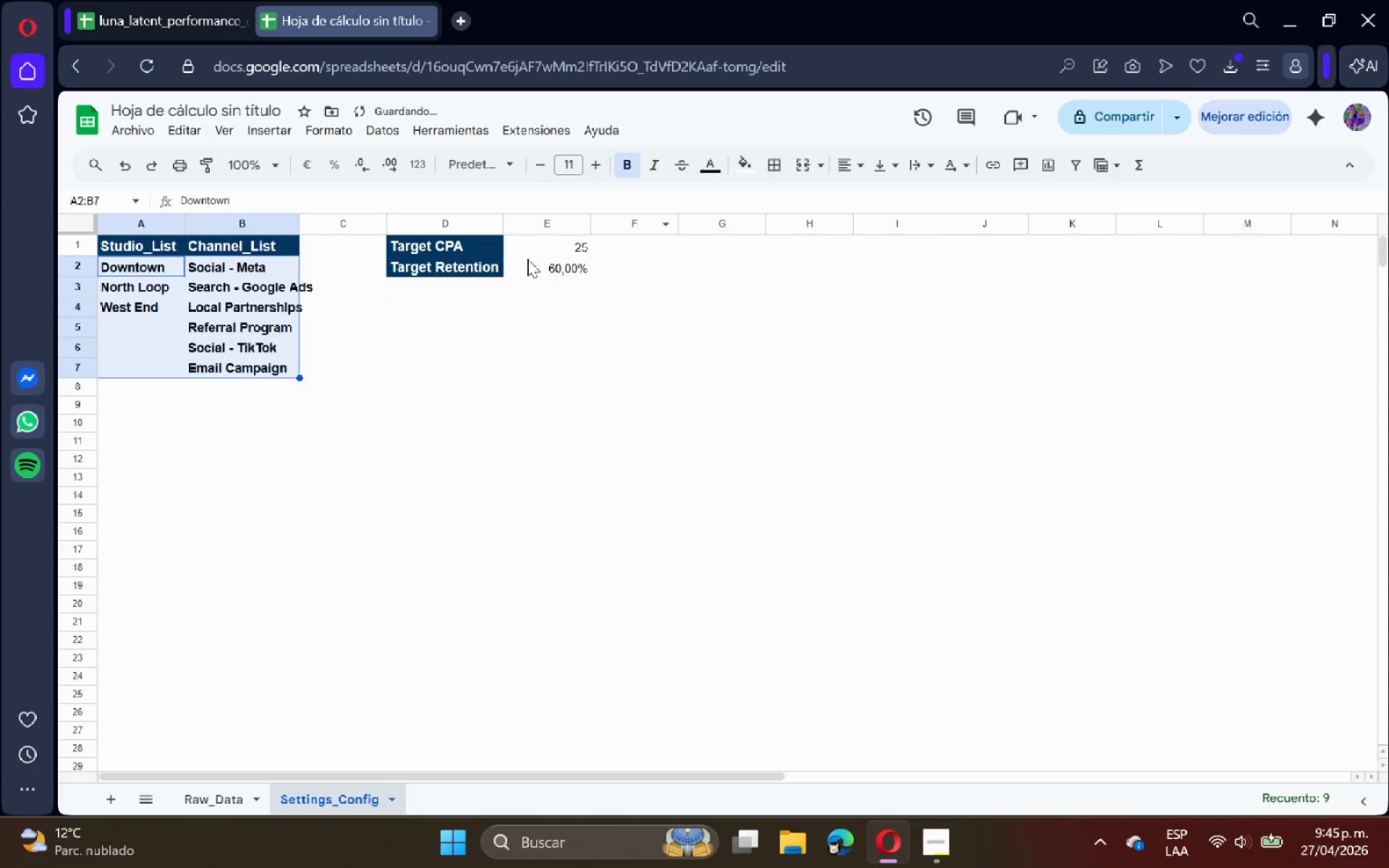 
left_click([431, 340])
 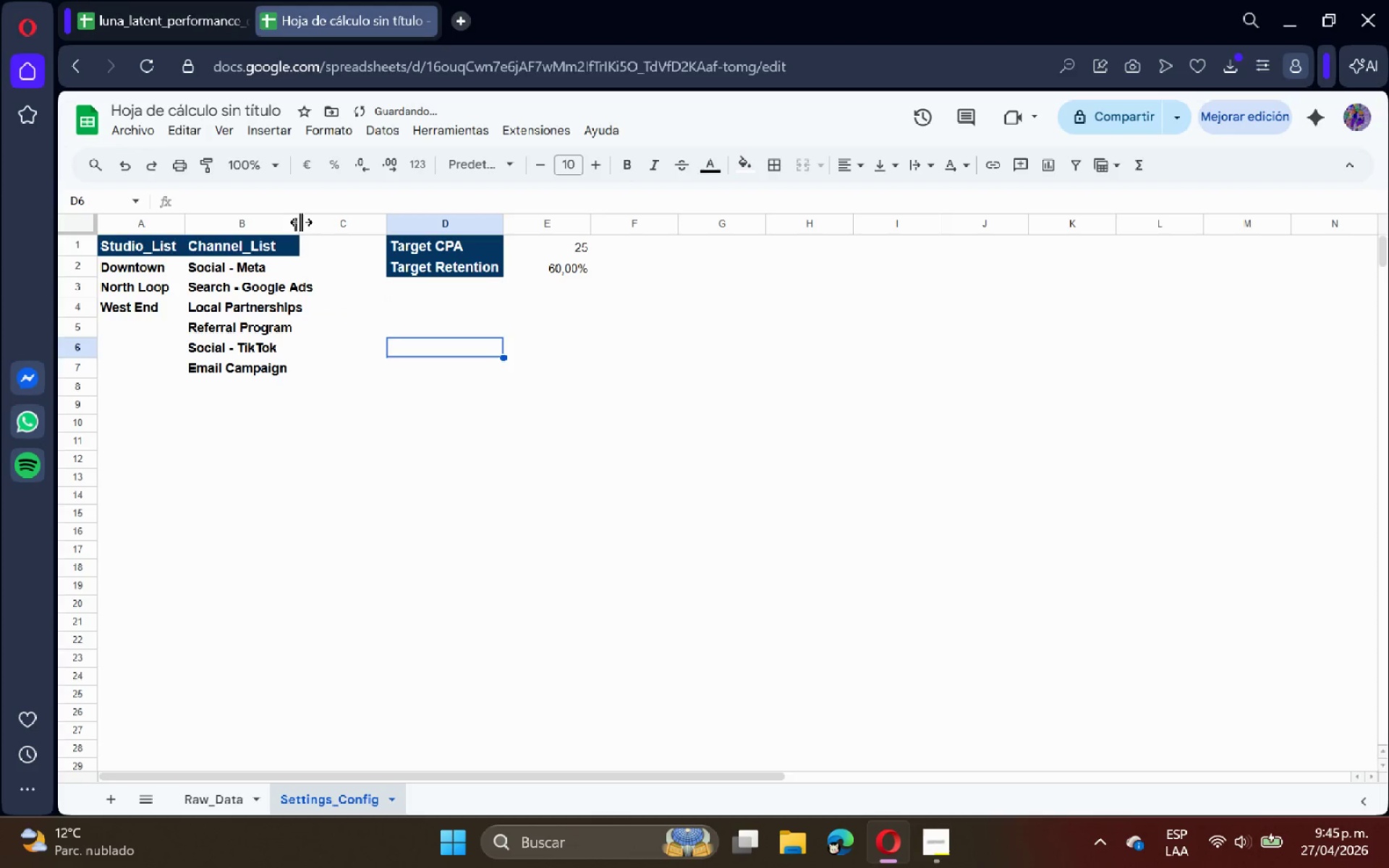 
double_click([295, 222])
 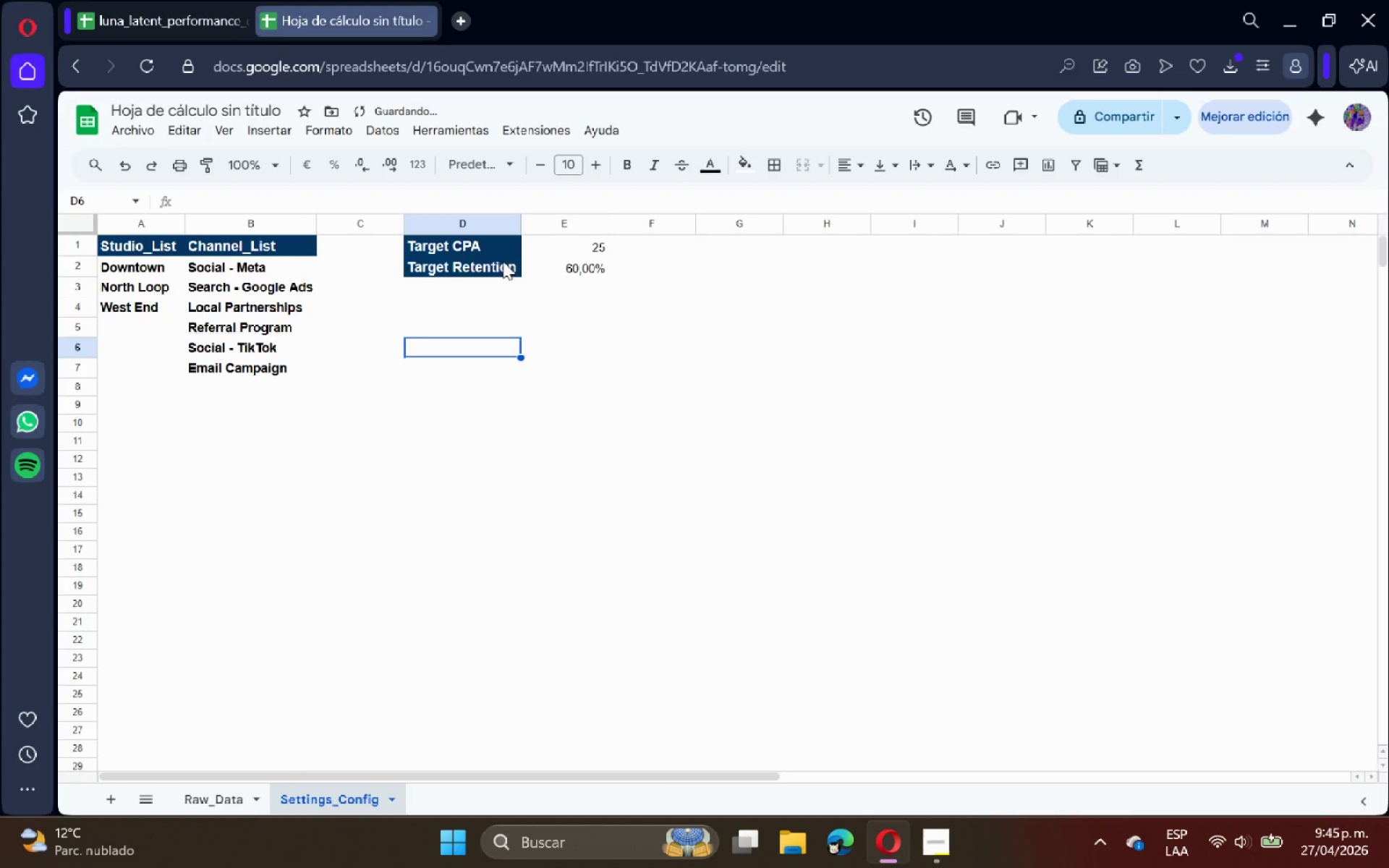 
left_click_drag(start_coordinate=[578, 247], to_coordinate=[582, 267])
 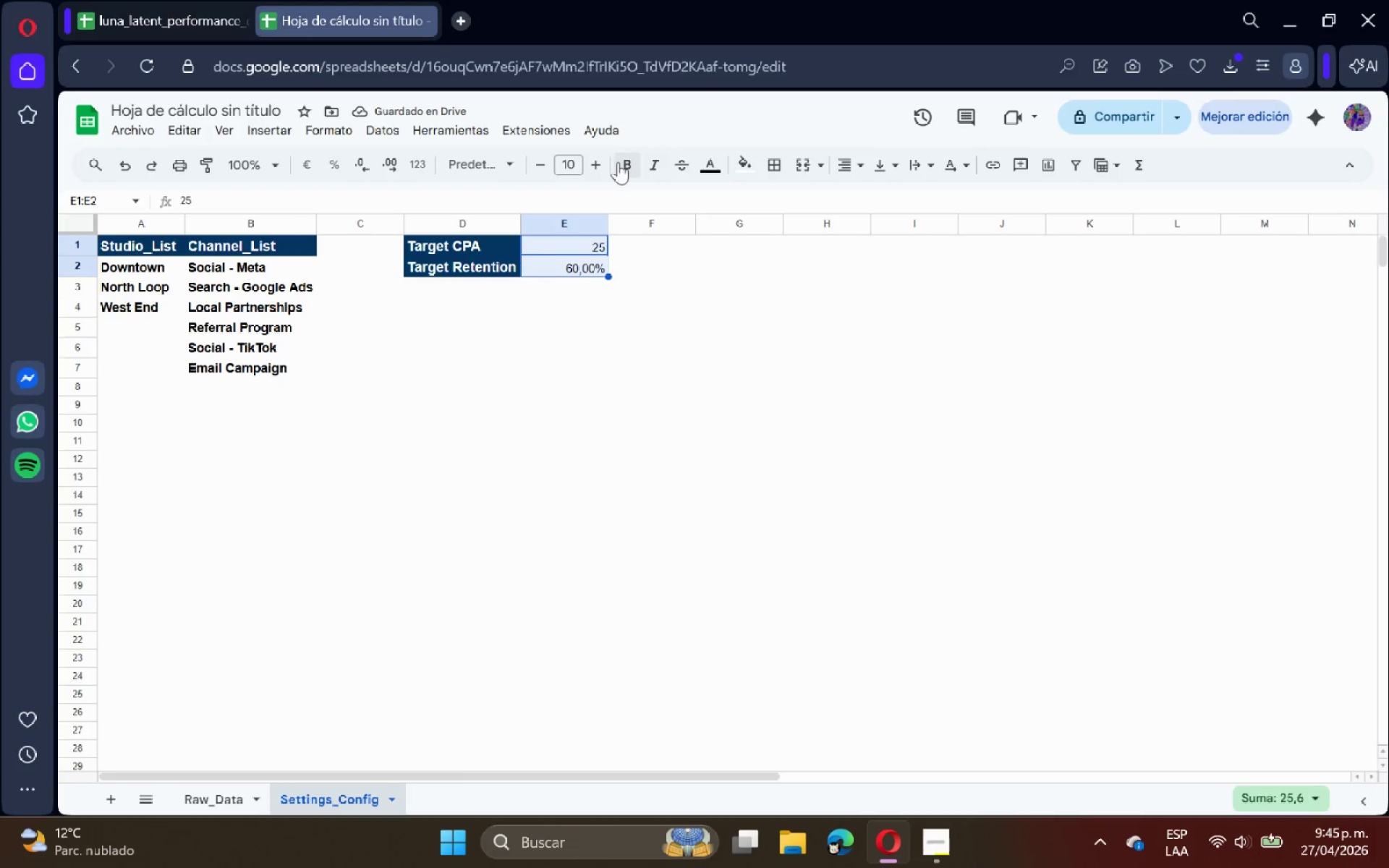 
left_click([619, 162])
 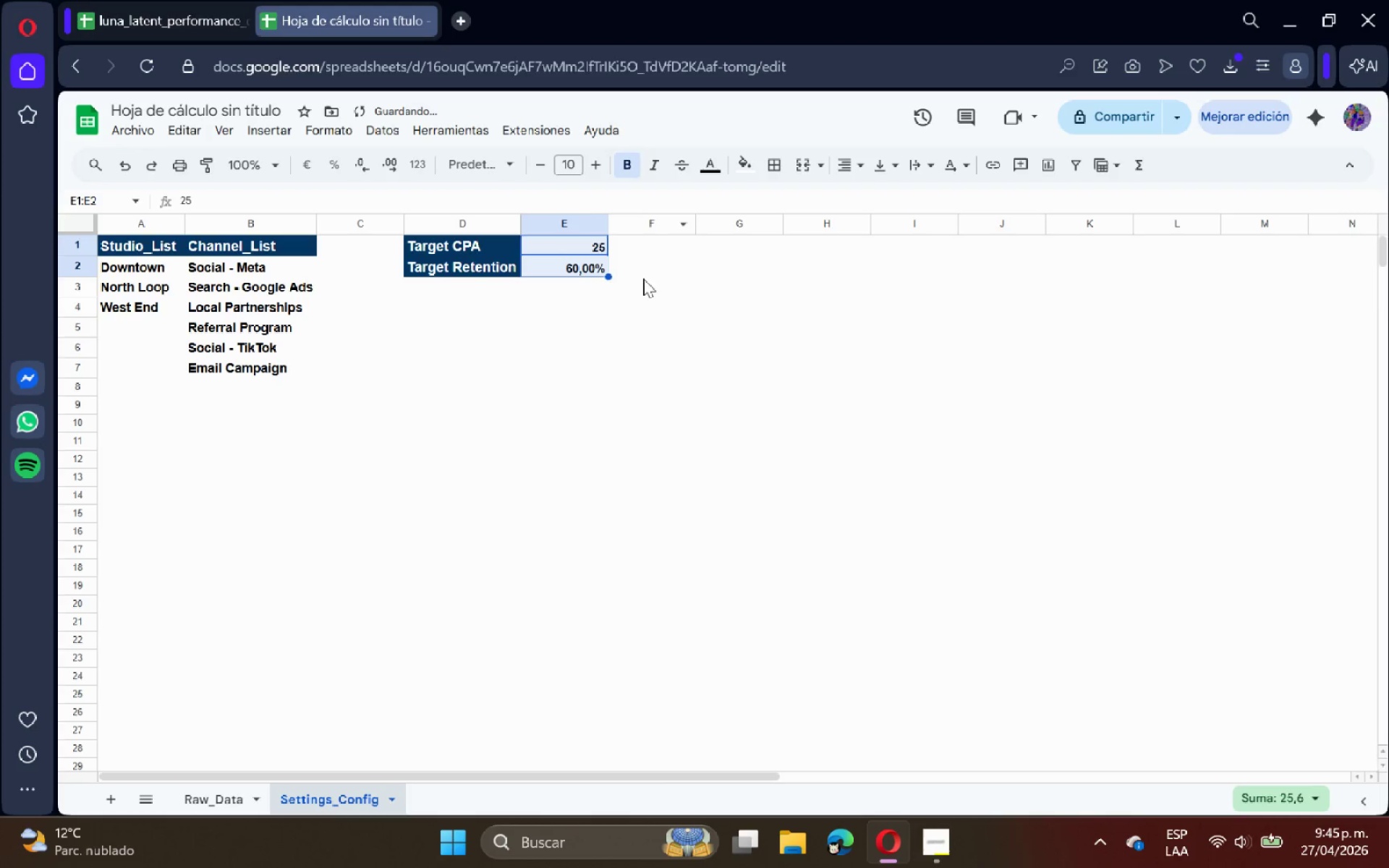 
left_click([653, 281])
 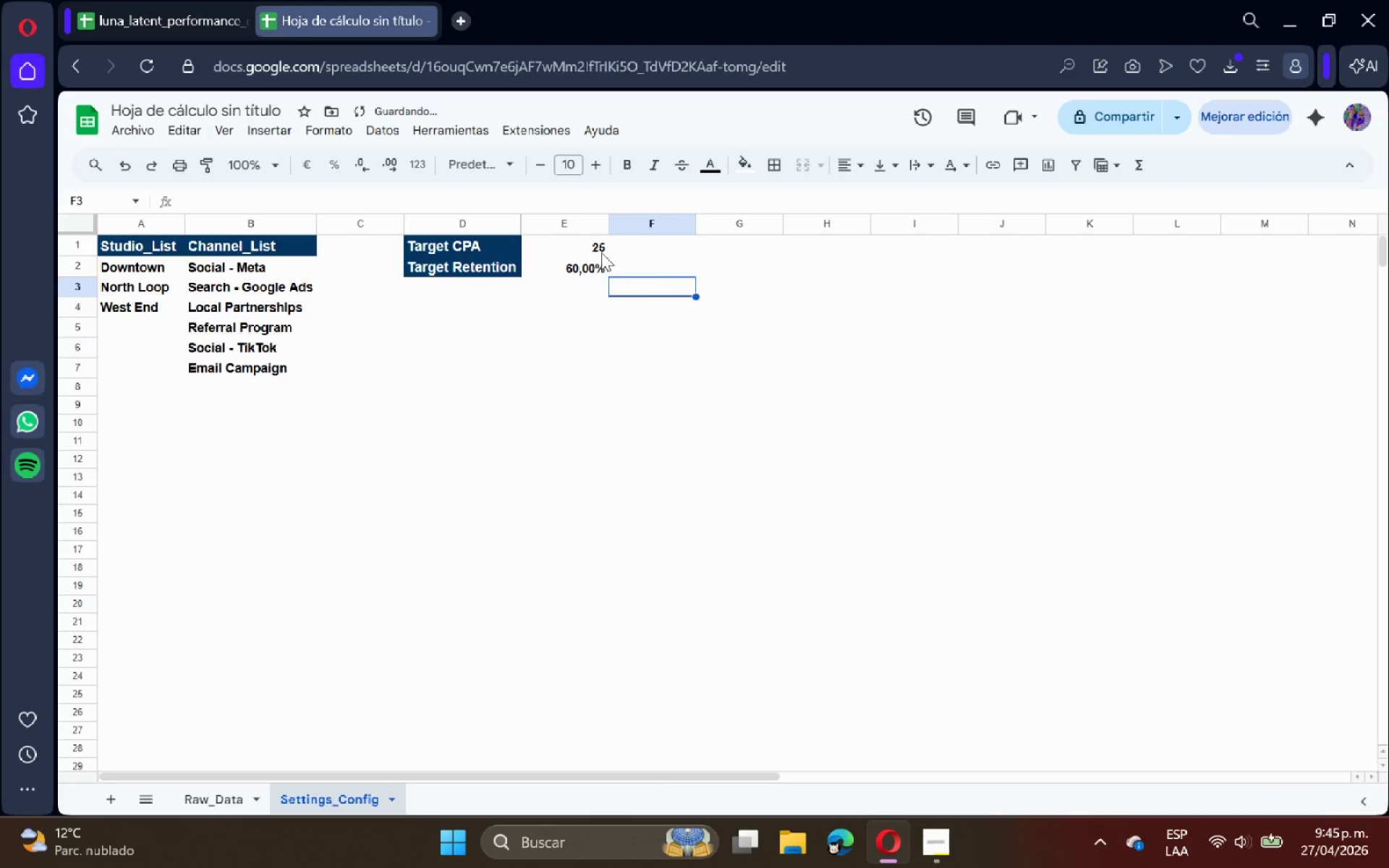 
left_click_drag(start_coordinate=[587, 245], to_coordinate=[588, 265])
 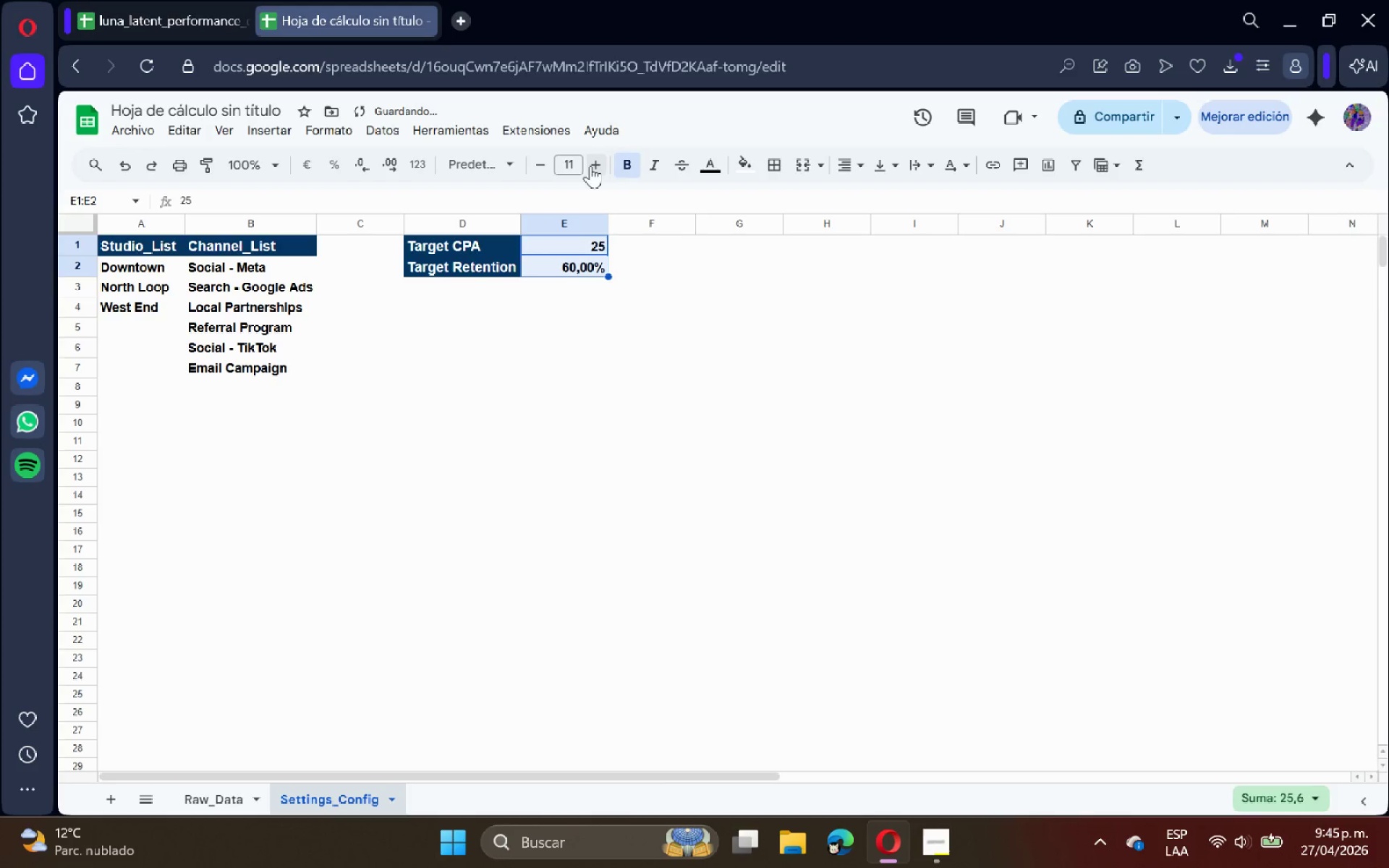 
double_click([684, 281])
 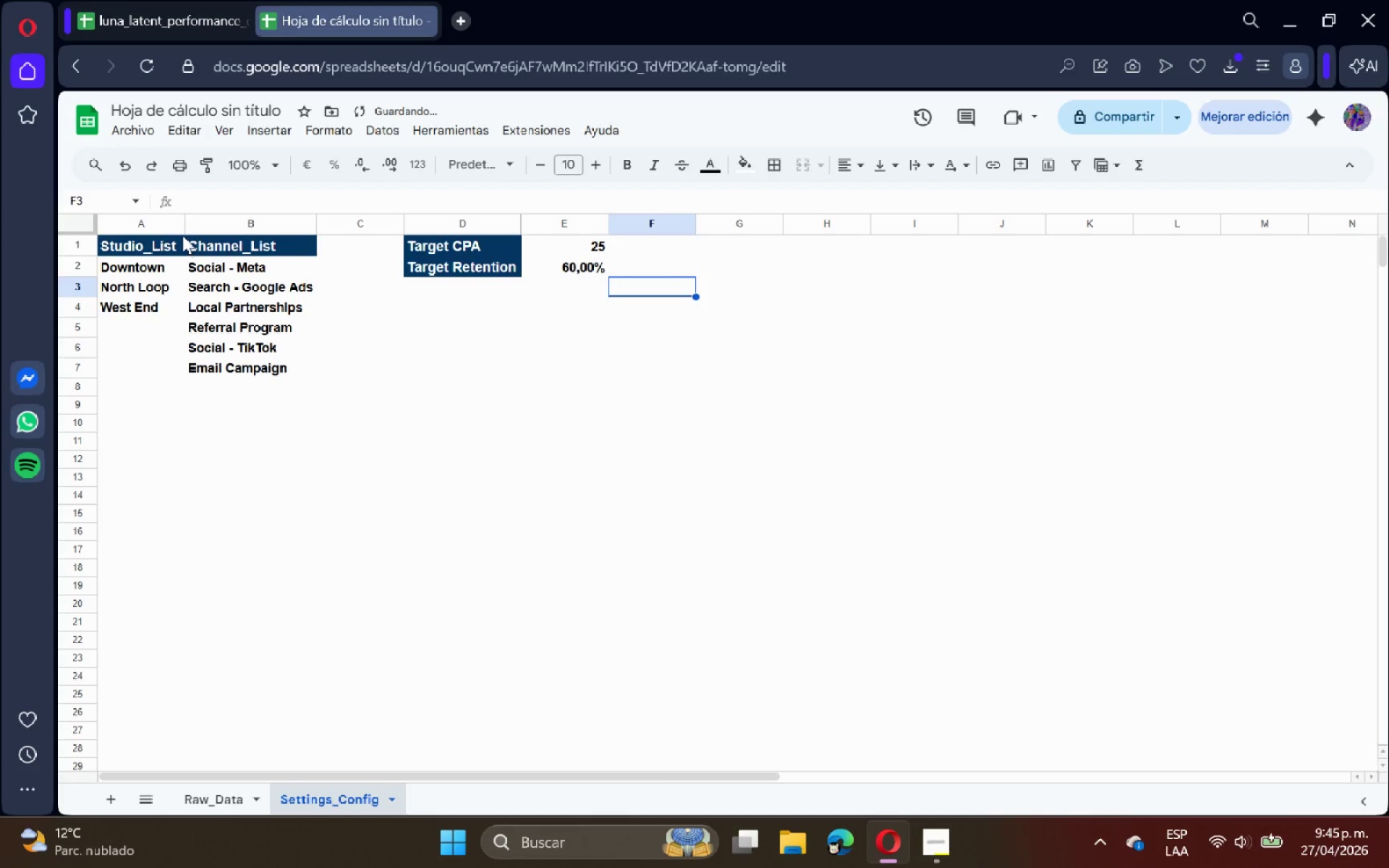 
double_click([184, 222])
 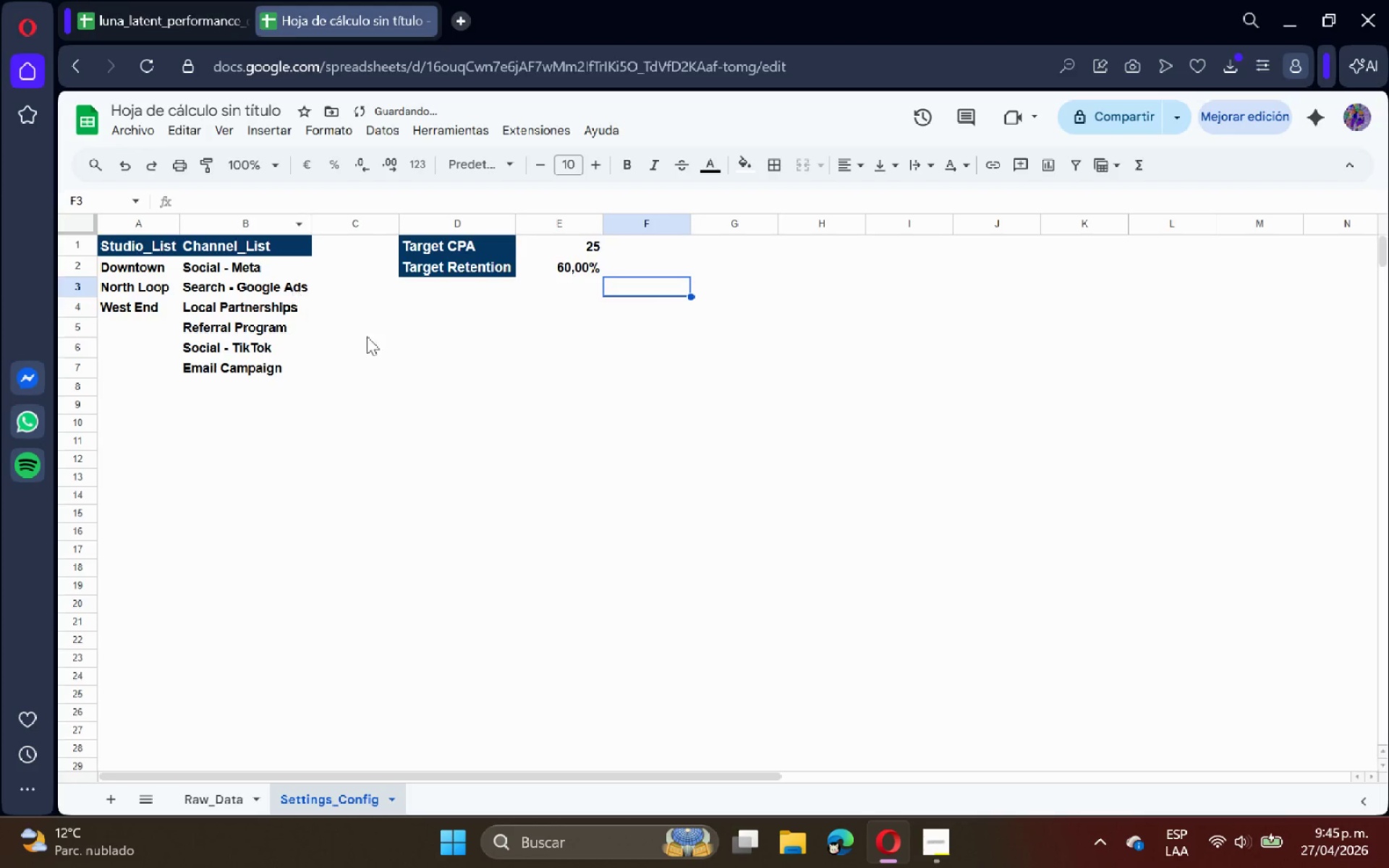 
left_click([378, 343])
 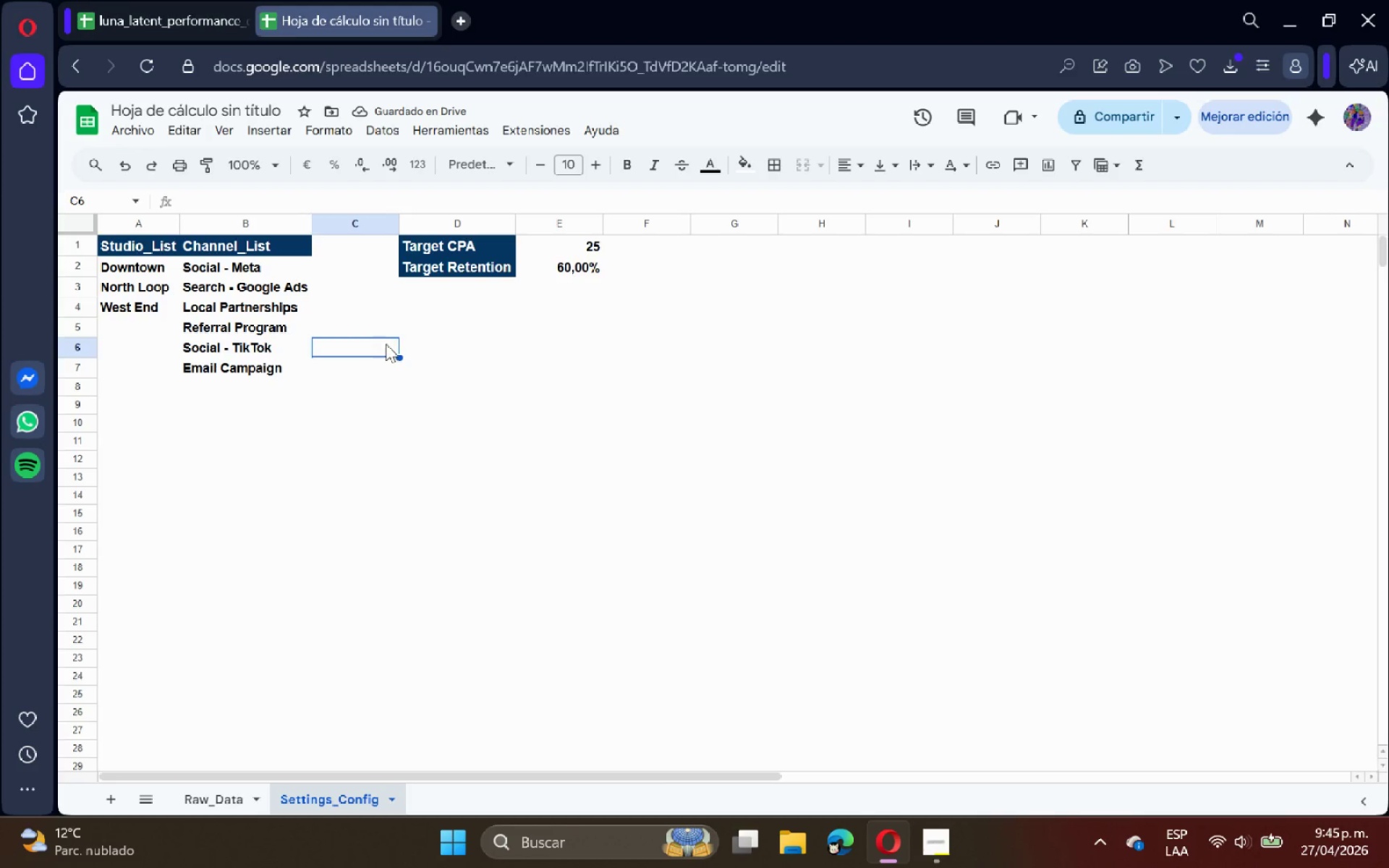 
scroll: coordinate [459, 318], scroll_direction: up, amount: 2.0
 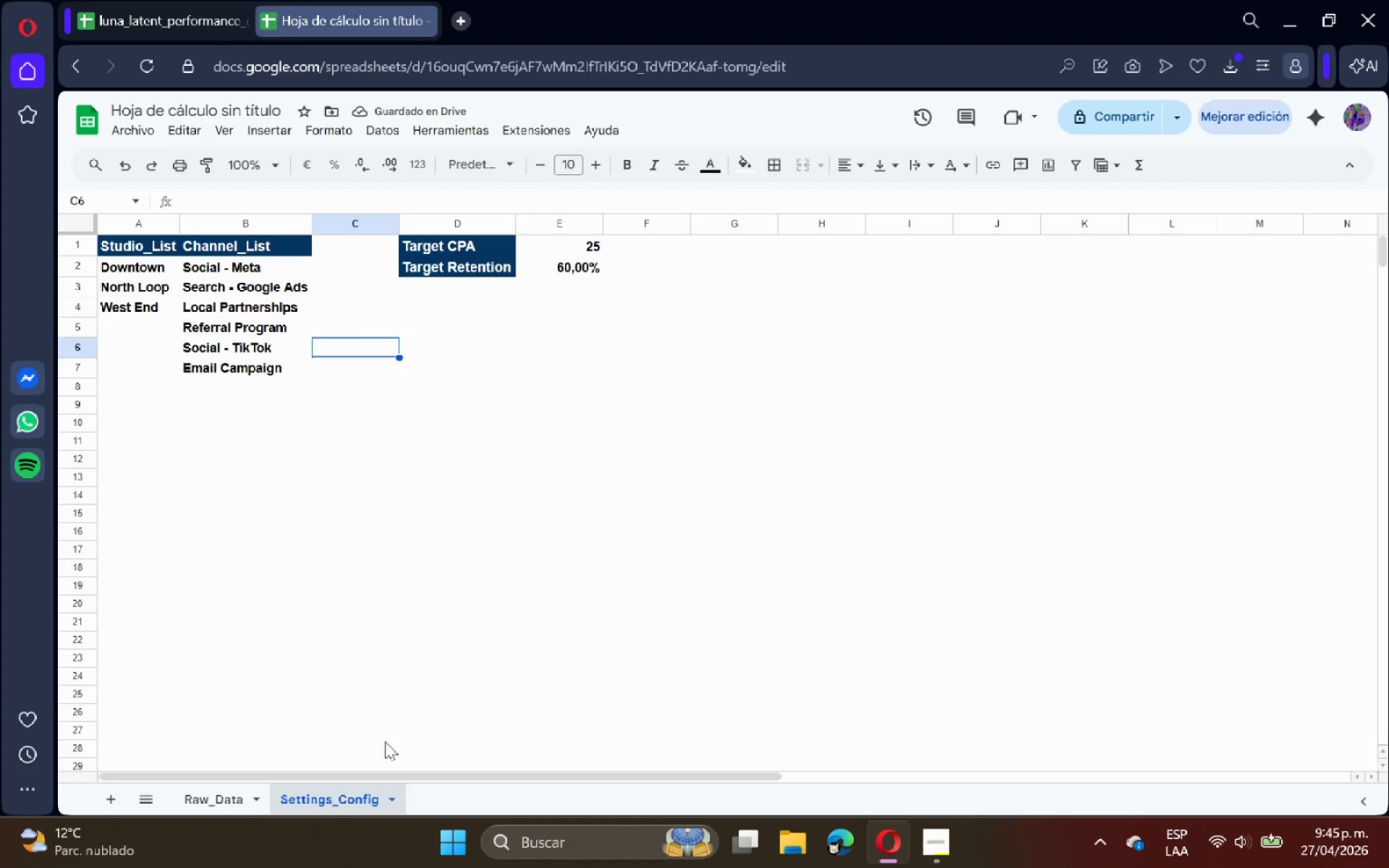 
right_click([339, 802])
 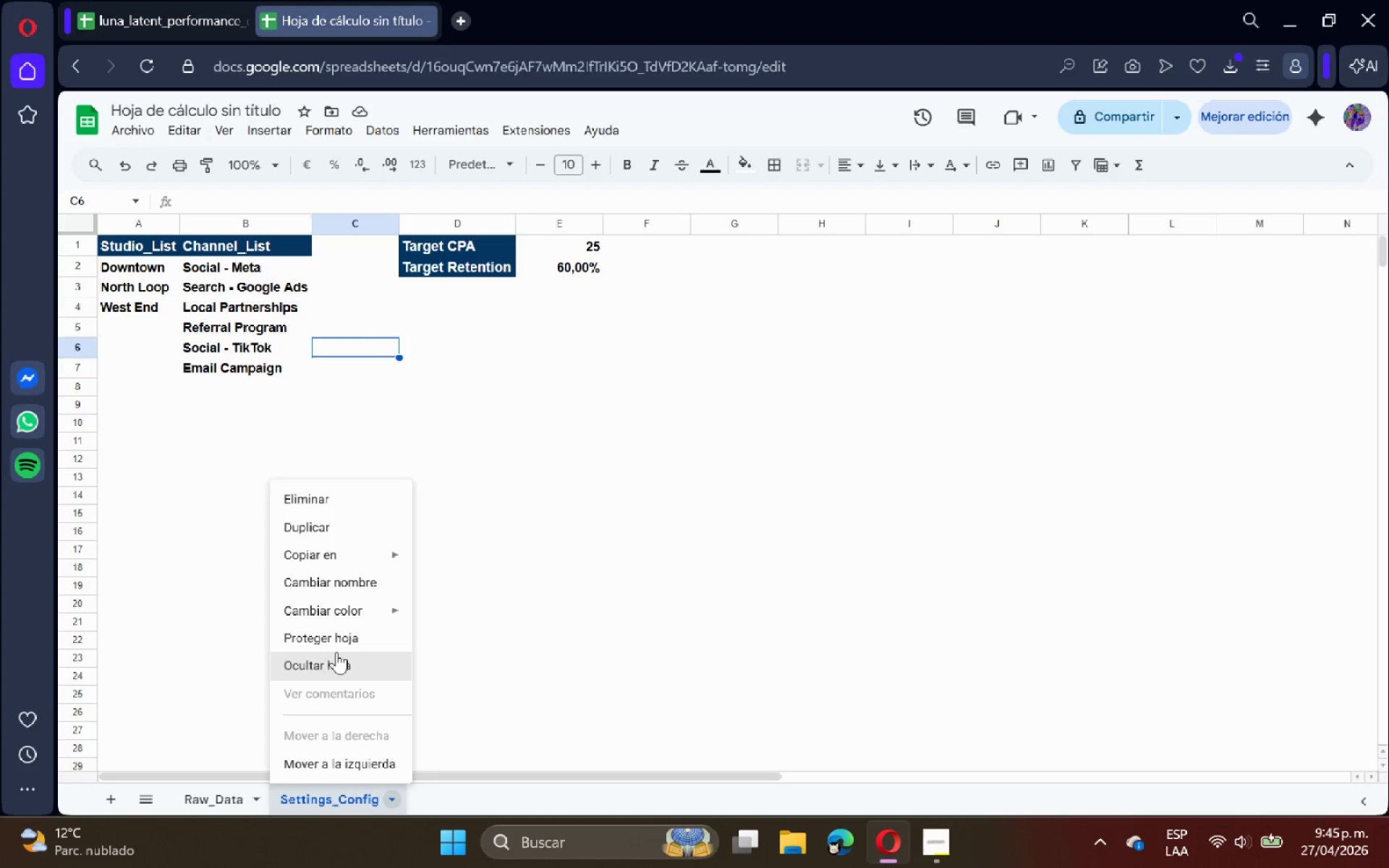 
left_click([336, 640])
 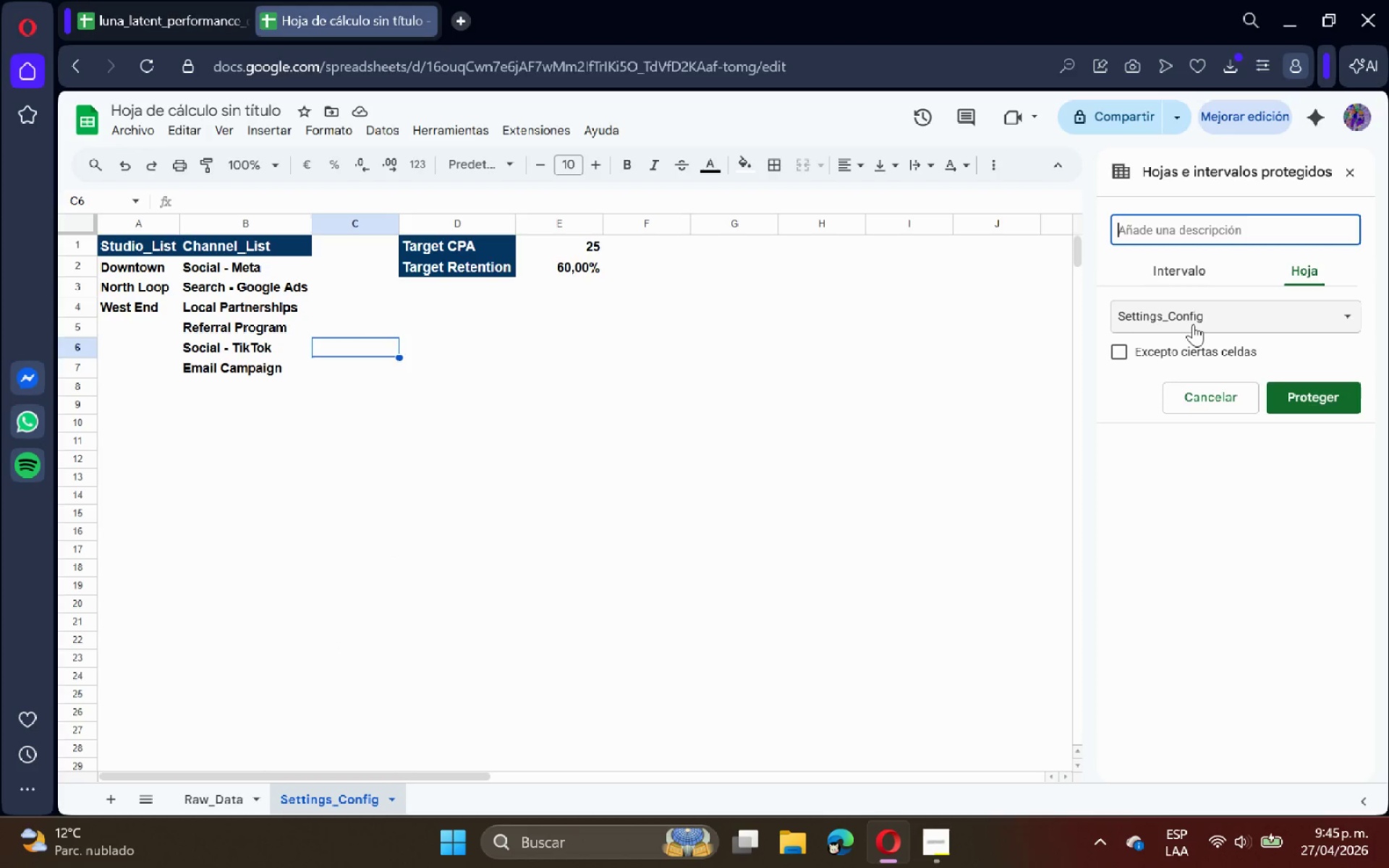 
type(Params)
 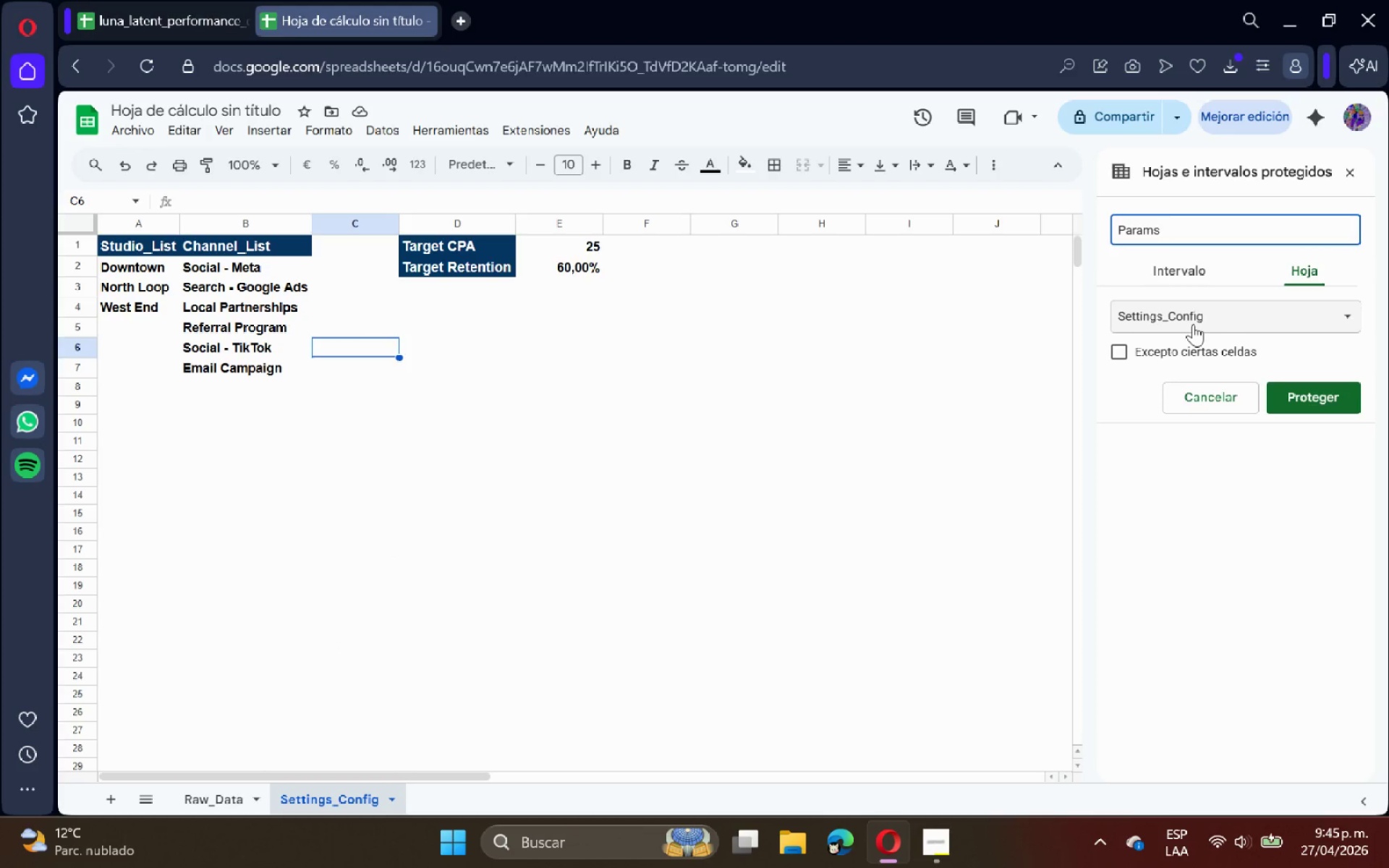 
key(Enter)
 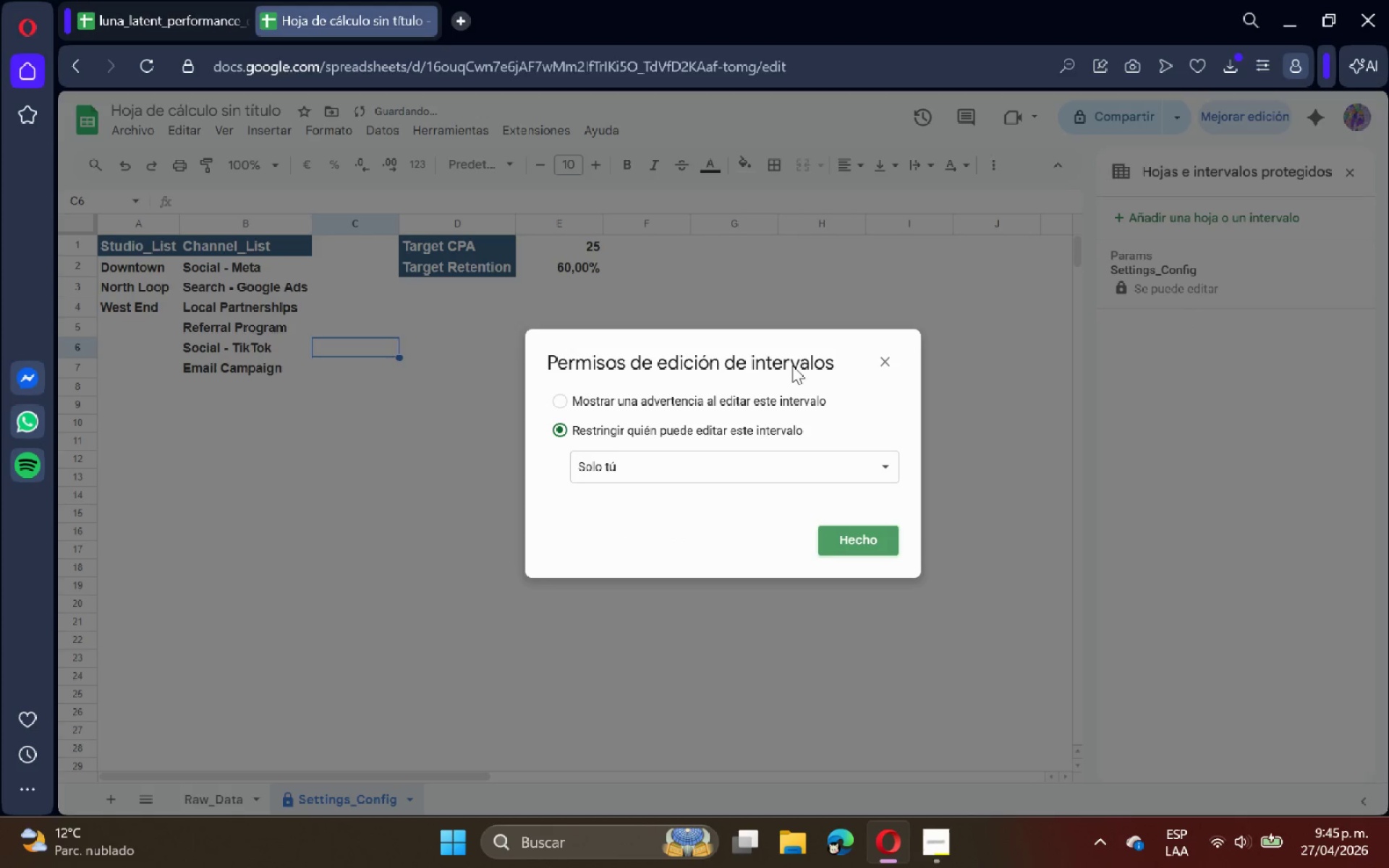 
left_click([748, 401])
 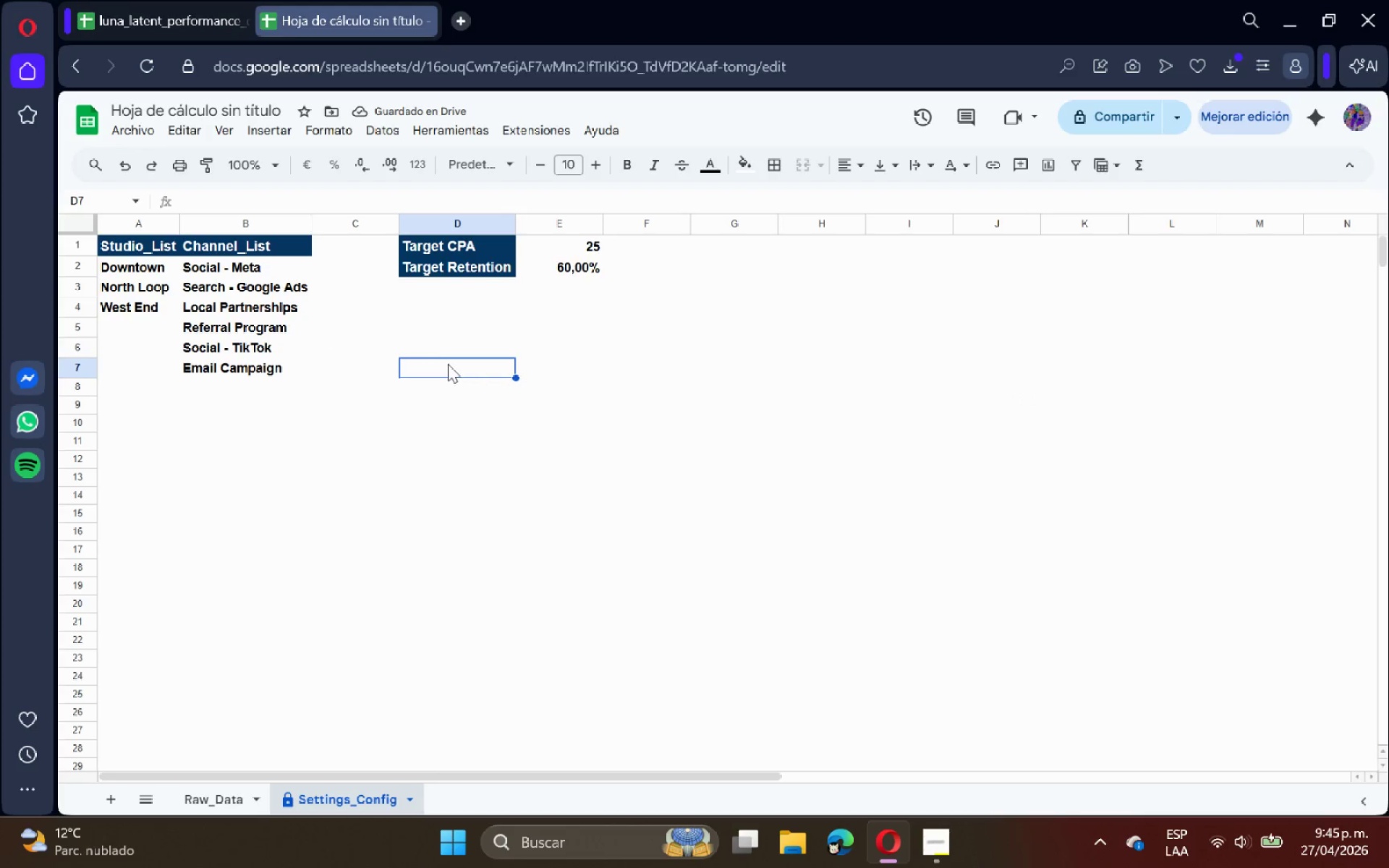 
wait(5.22)
 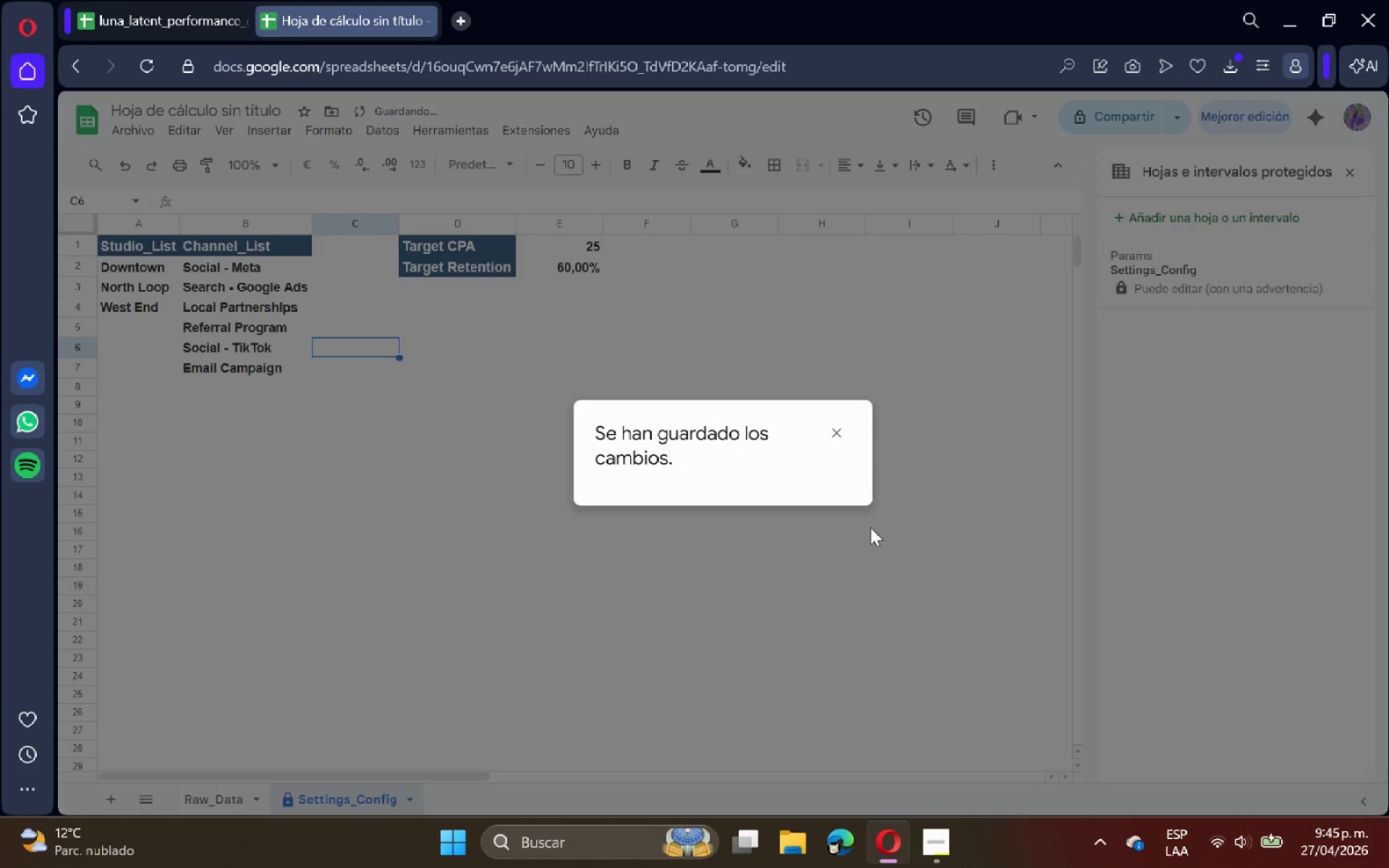 
double_click([478, 253])
 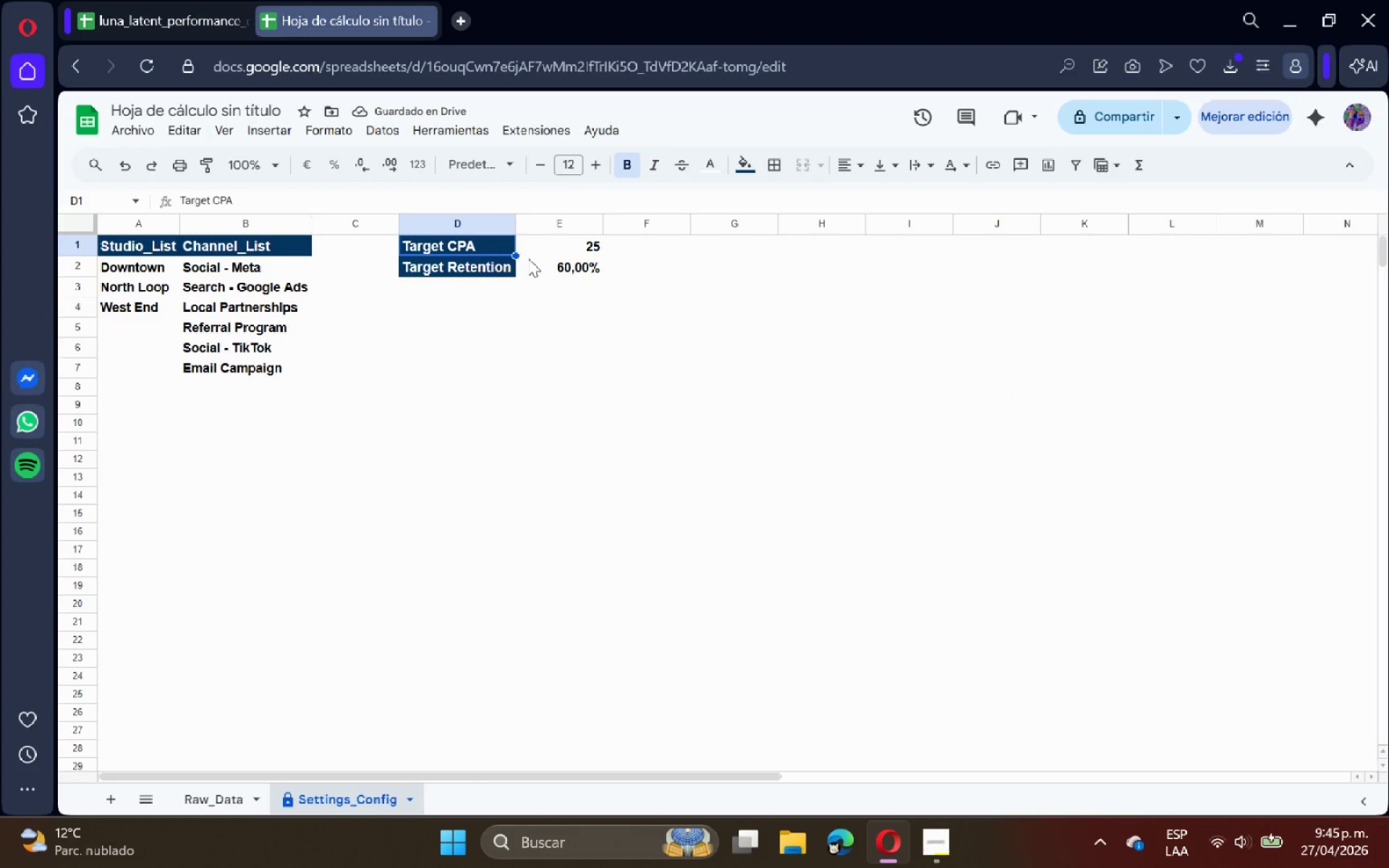 
triple_click([535, 258])
 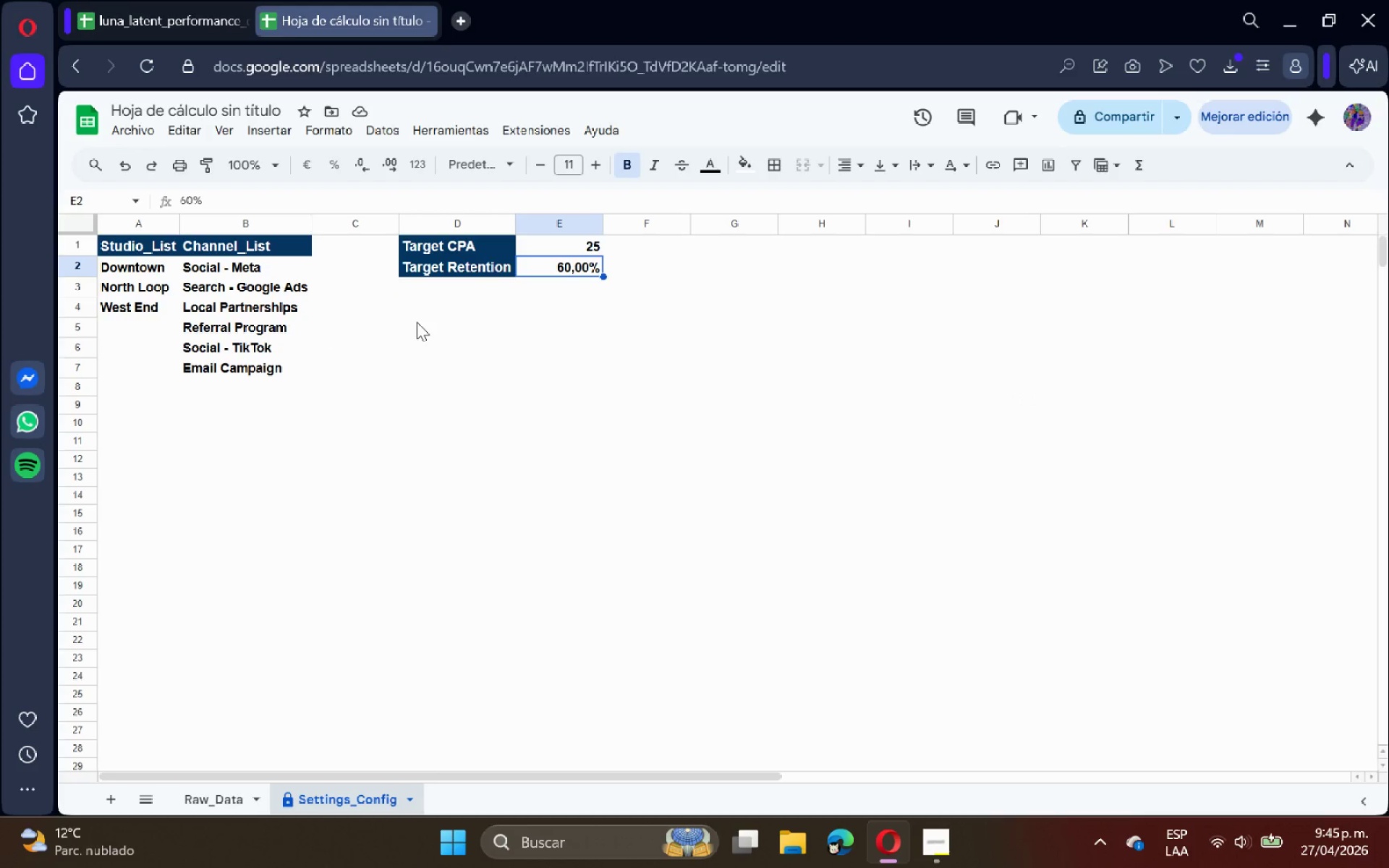 
wait(6.02)
 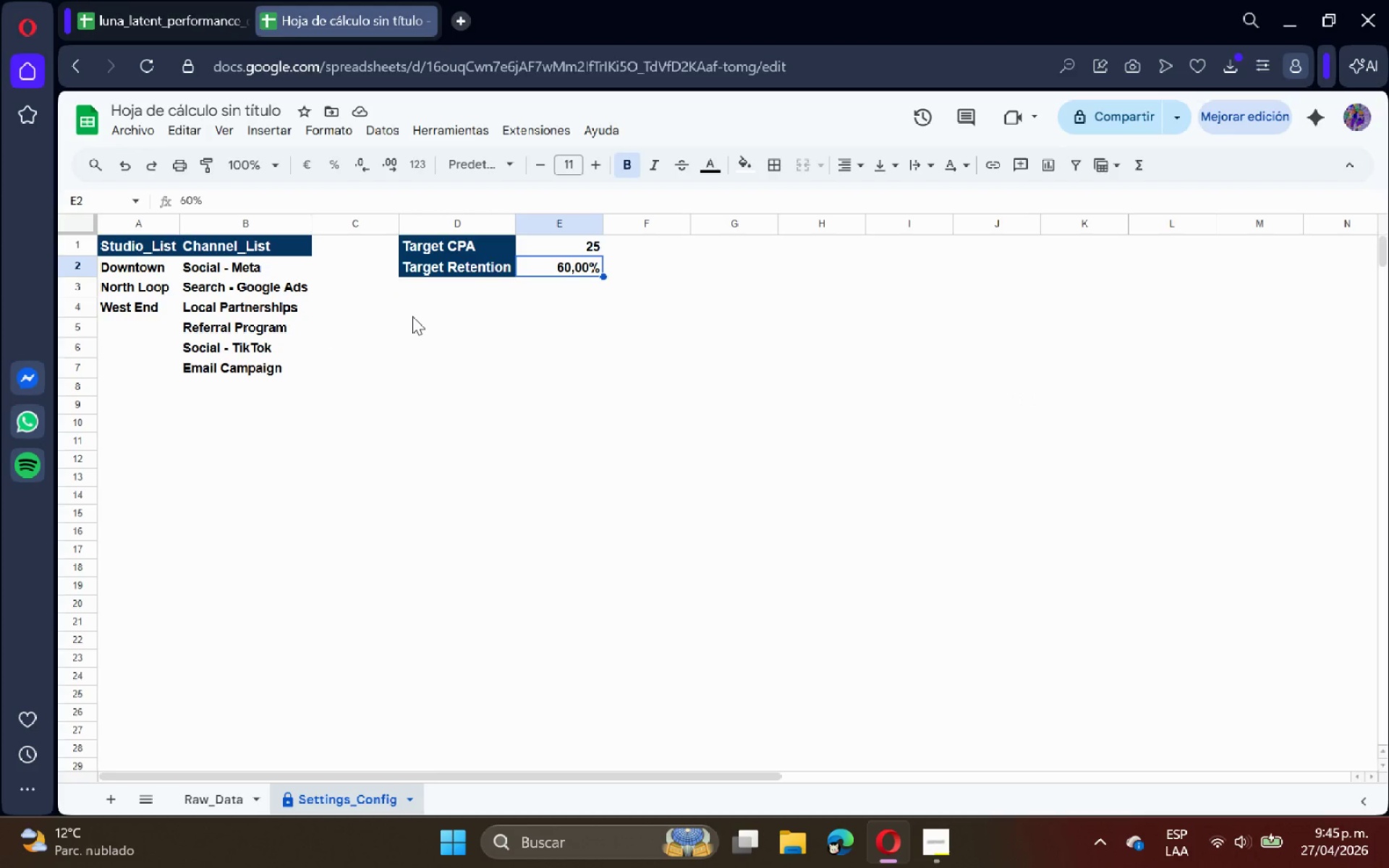 
left_click([111, 809])
 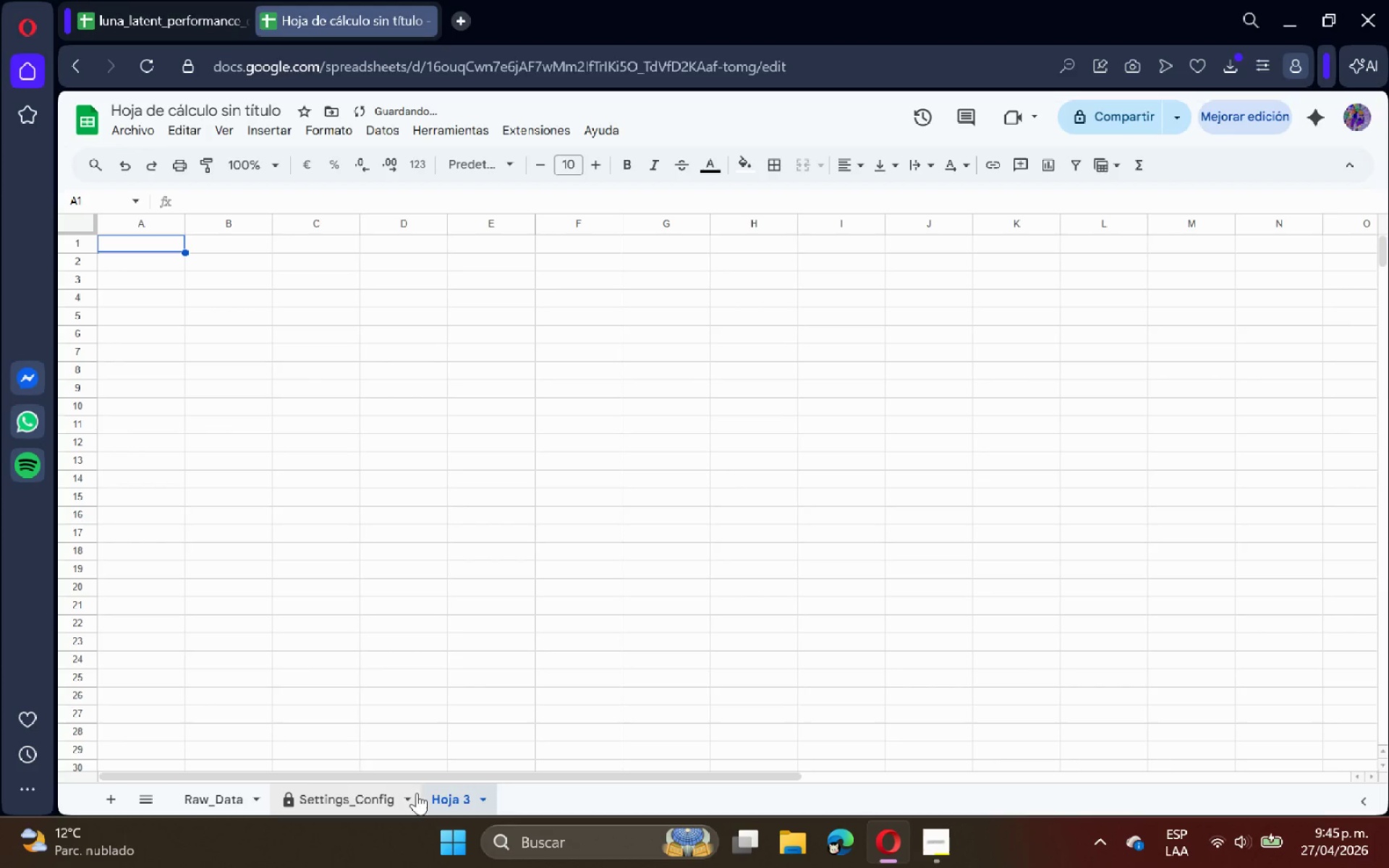 
double_click([449, 795])
 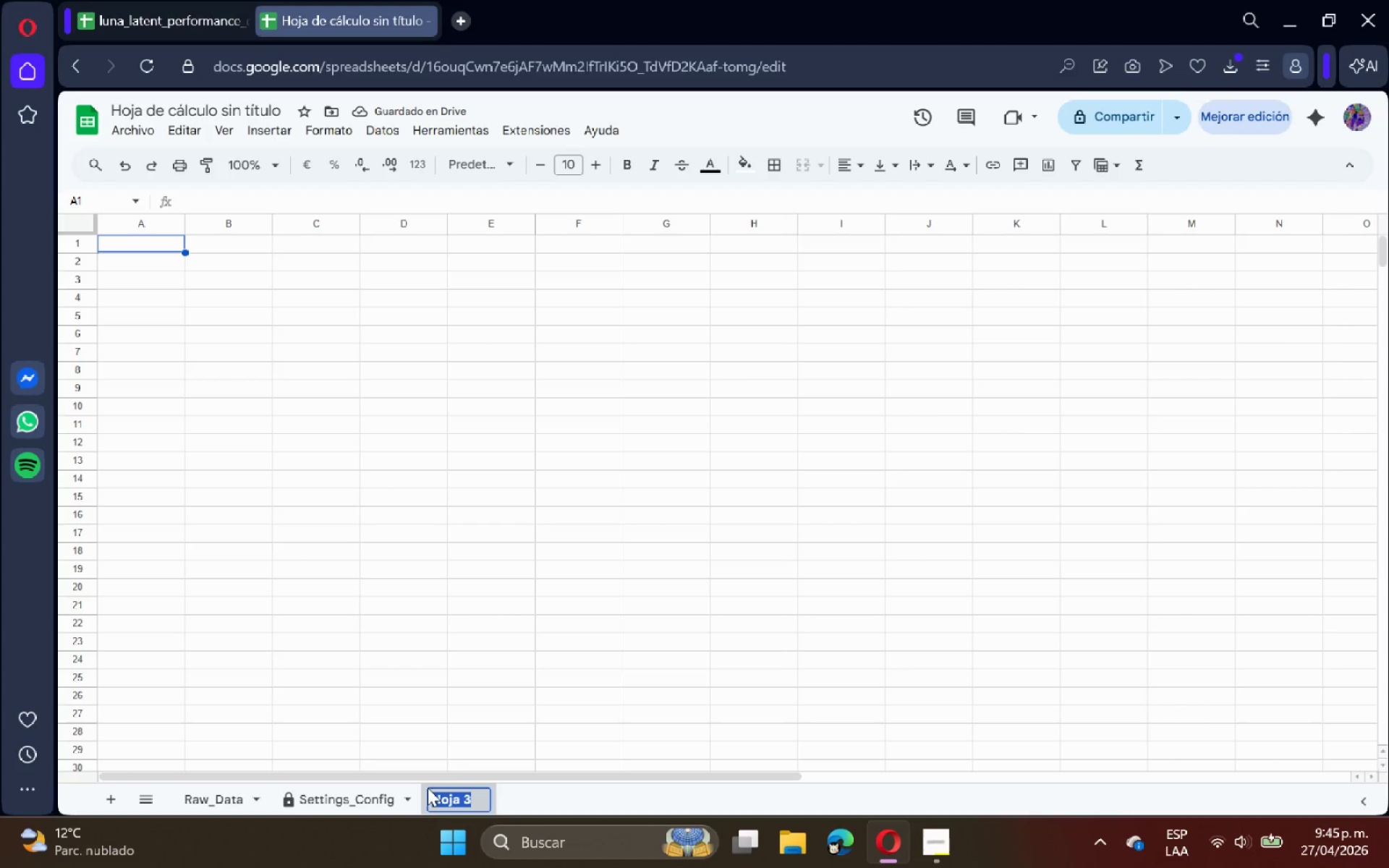 
type(Executive_Dashboard)
 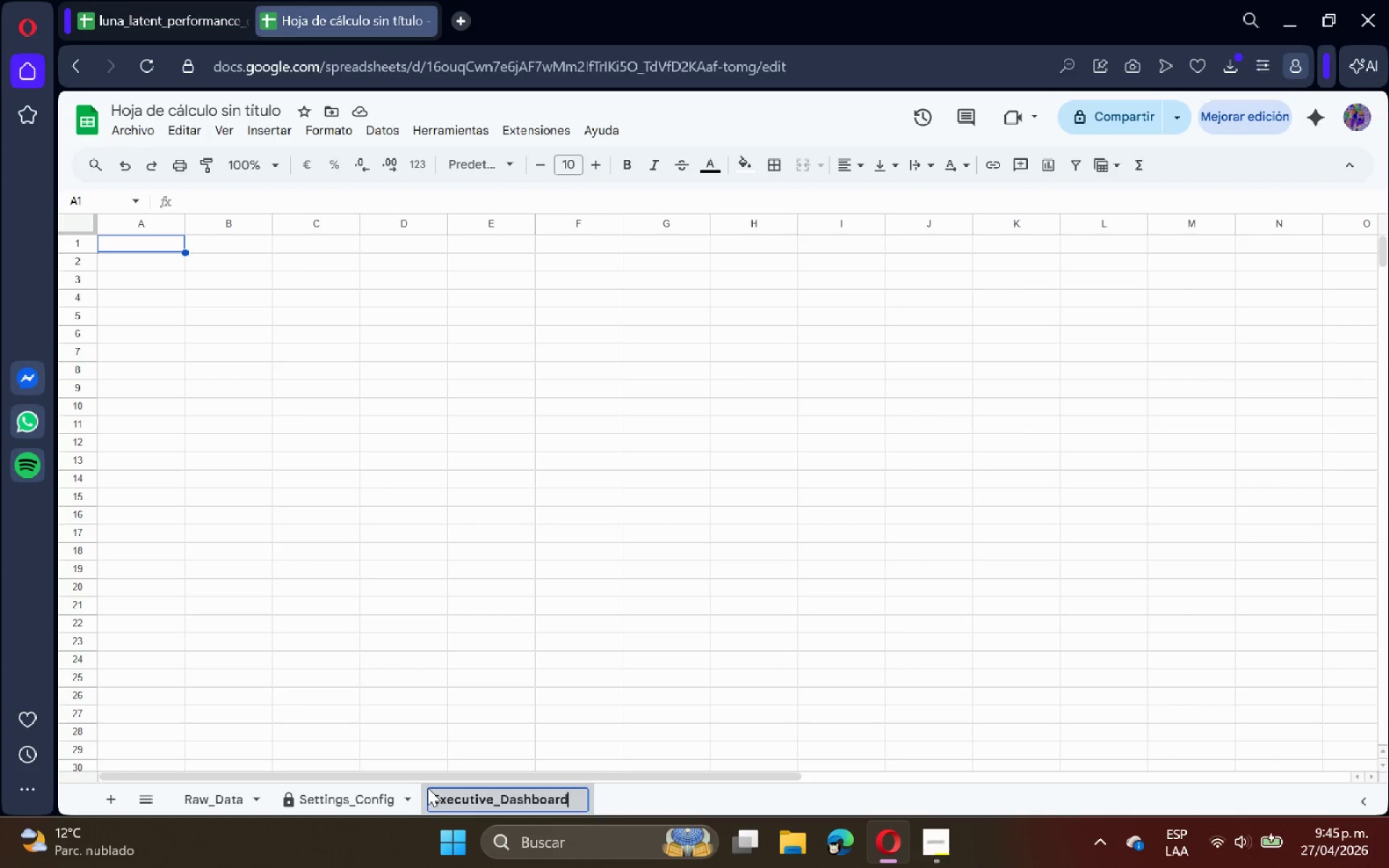 
key(Enter)
 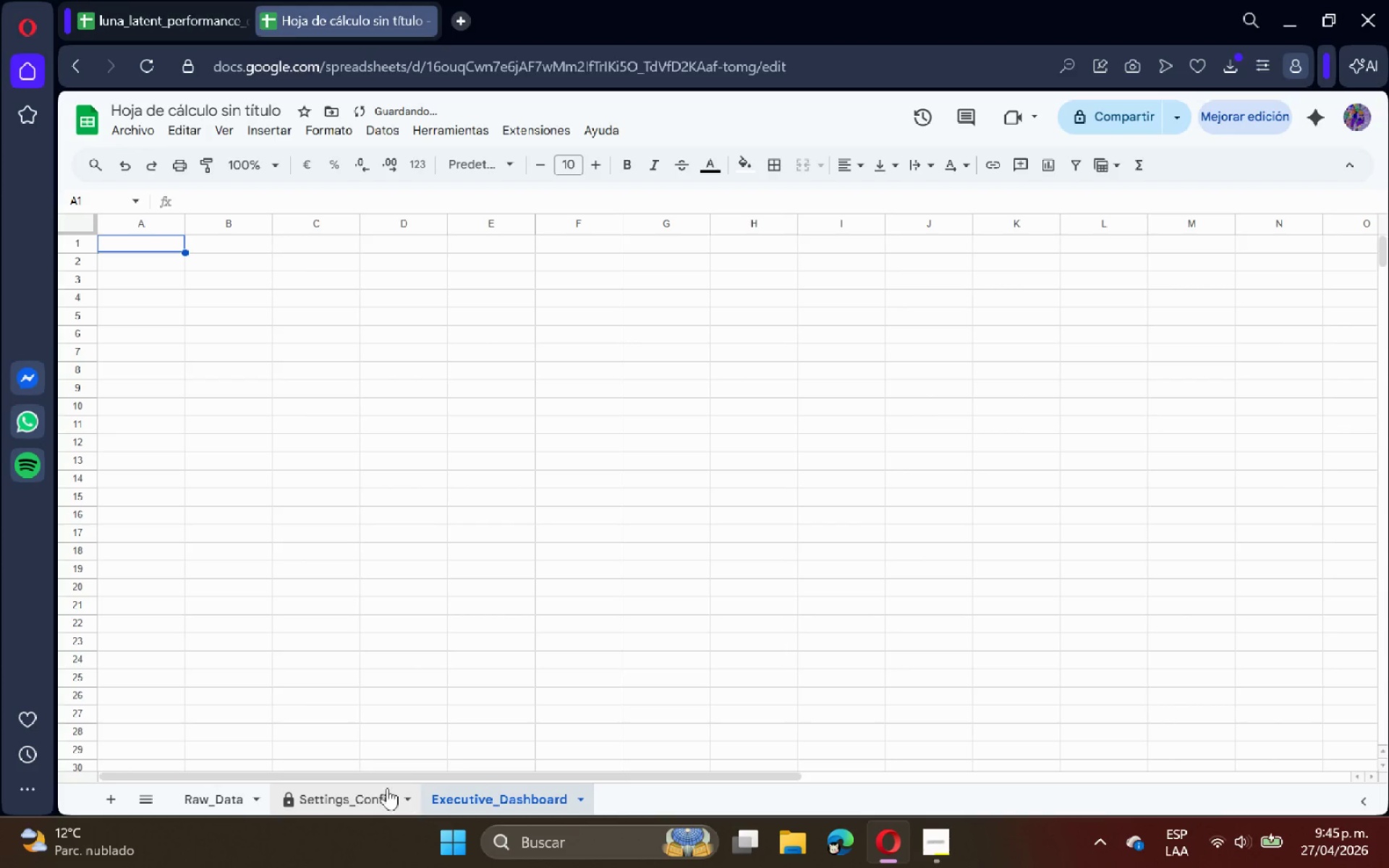 
left_click([216, 794])
 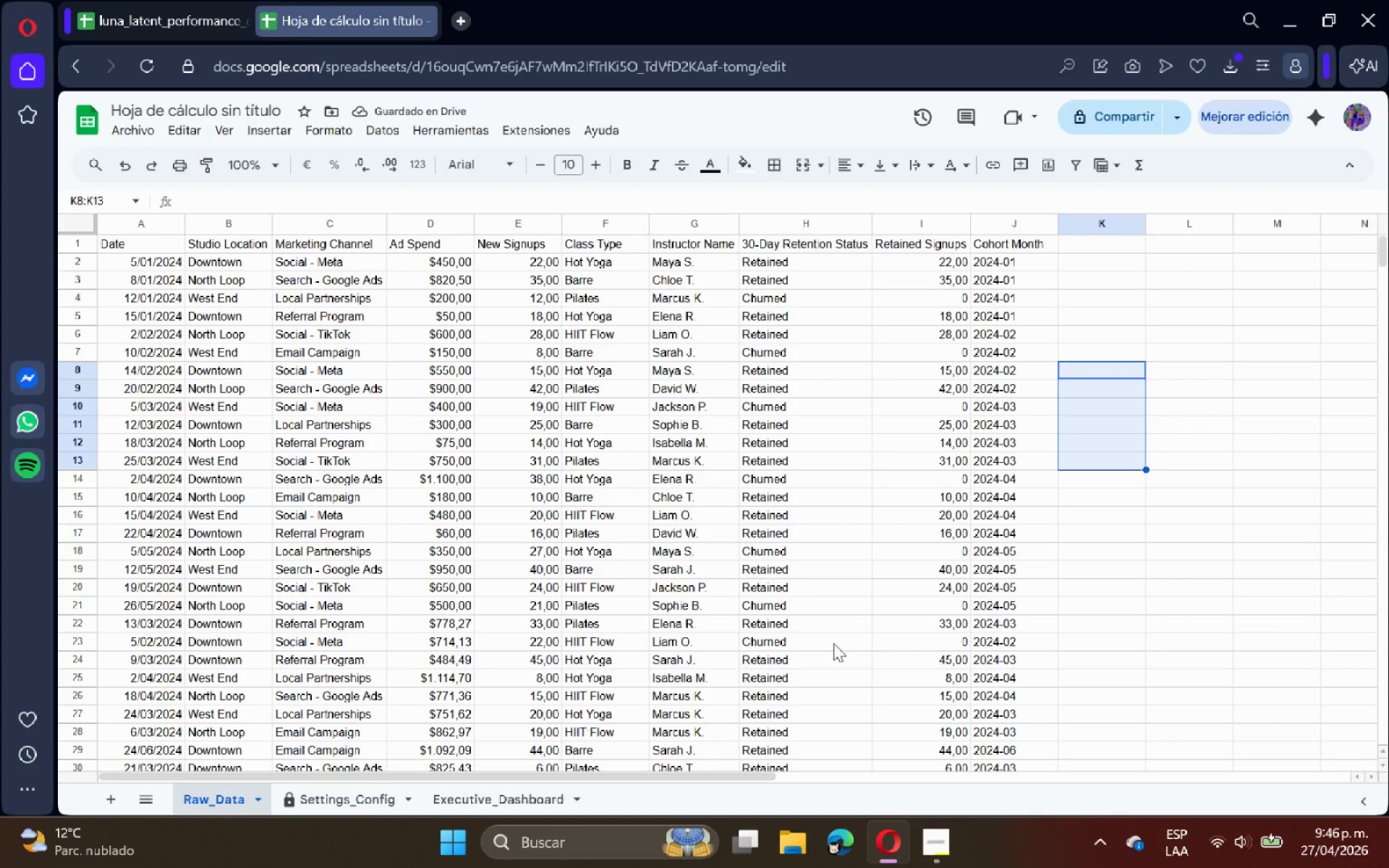 
left_click([1078, 614])
 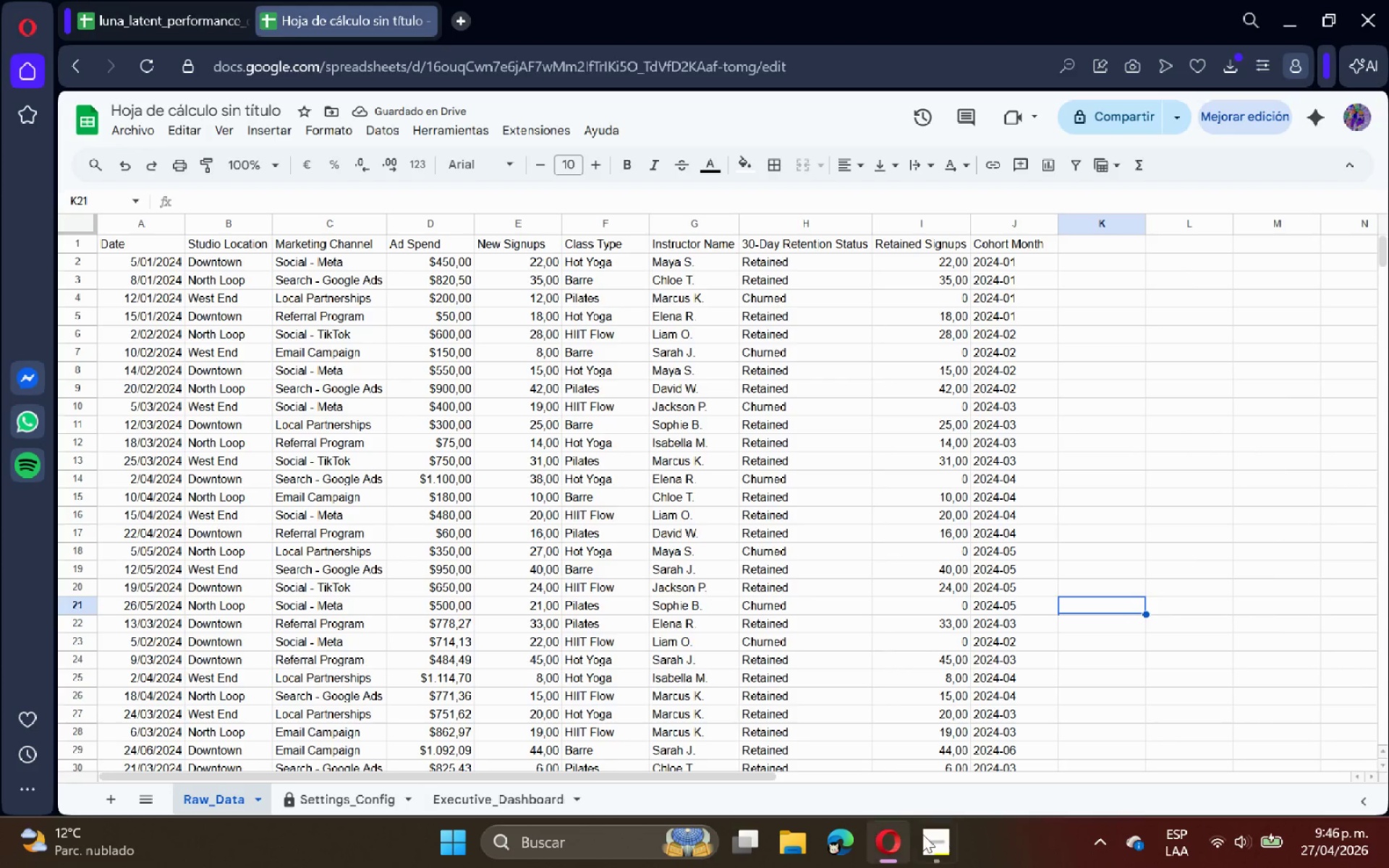 
left_click([936, 838])